 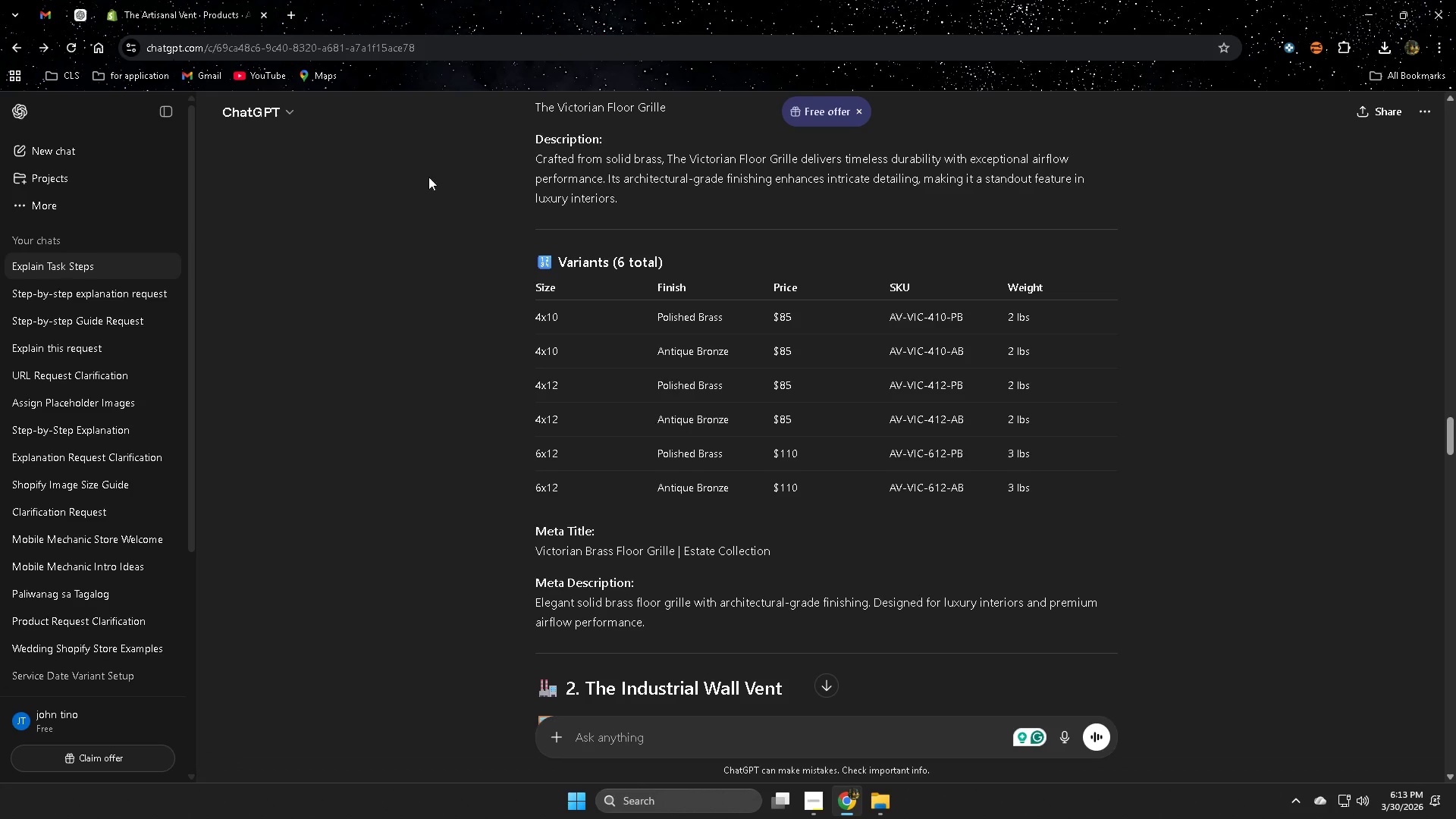 
double_click([550, 315])
 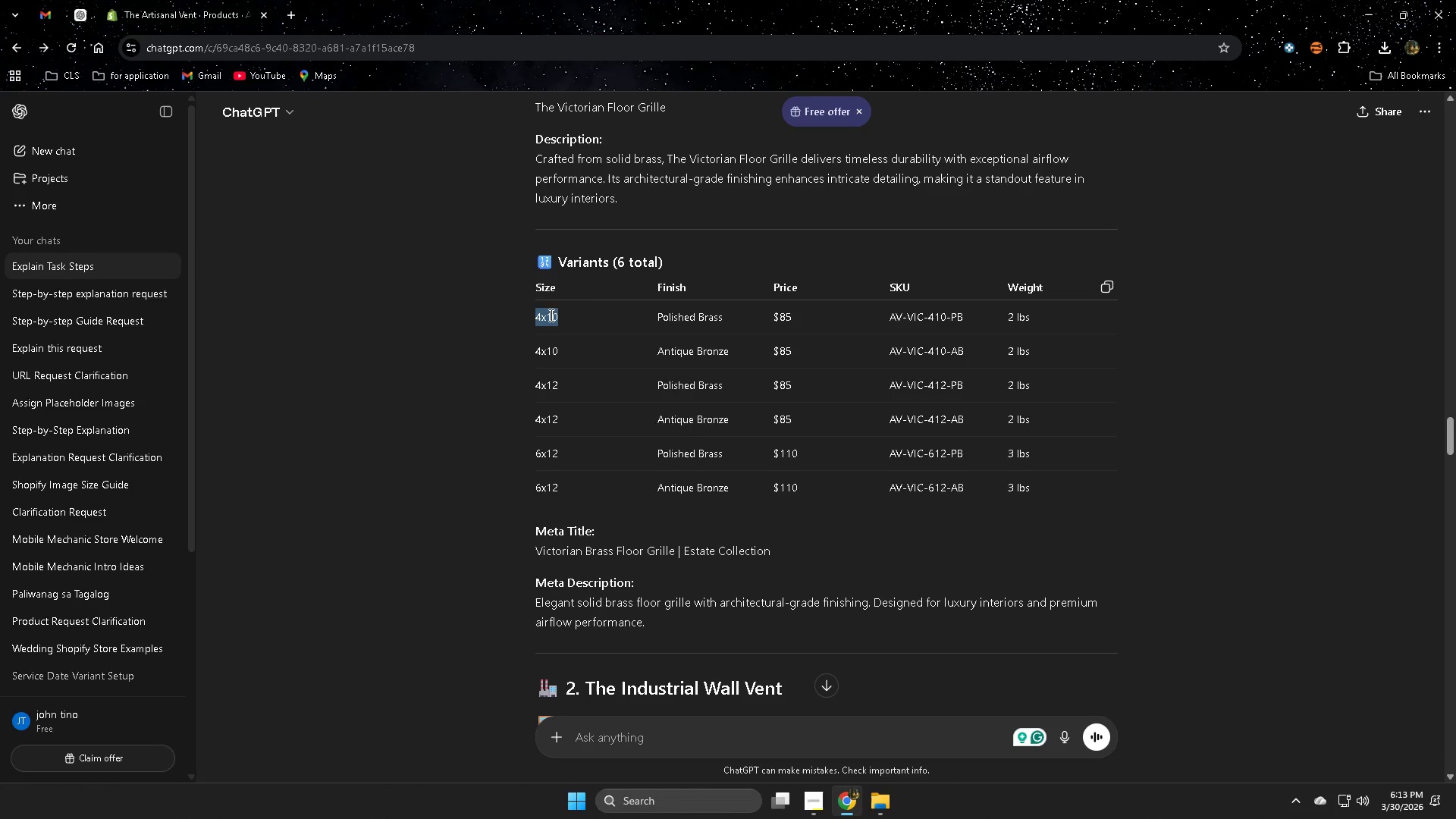 
key(Control+ControlLeft)
 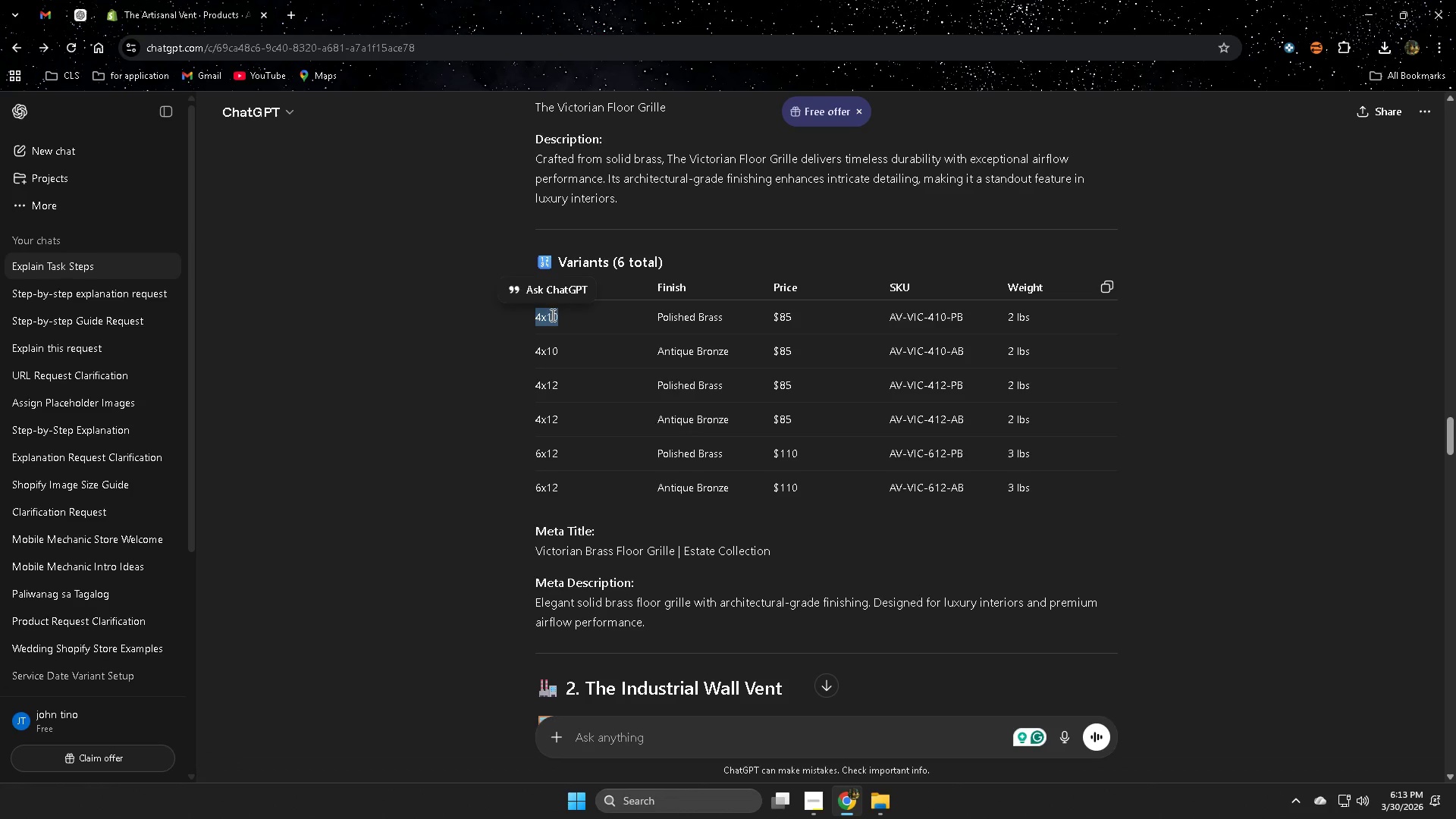 
key(Control+C)
 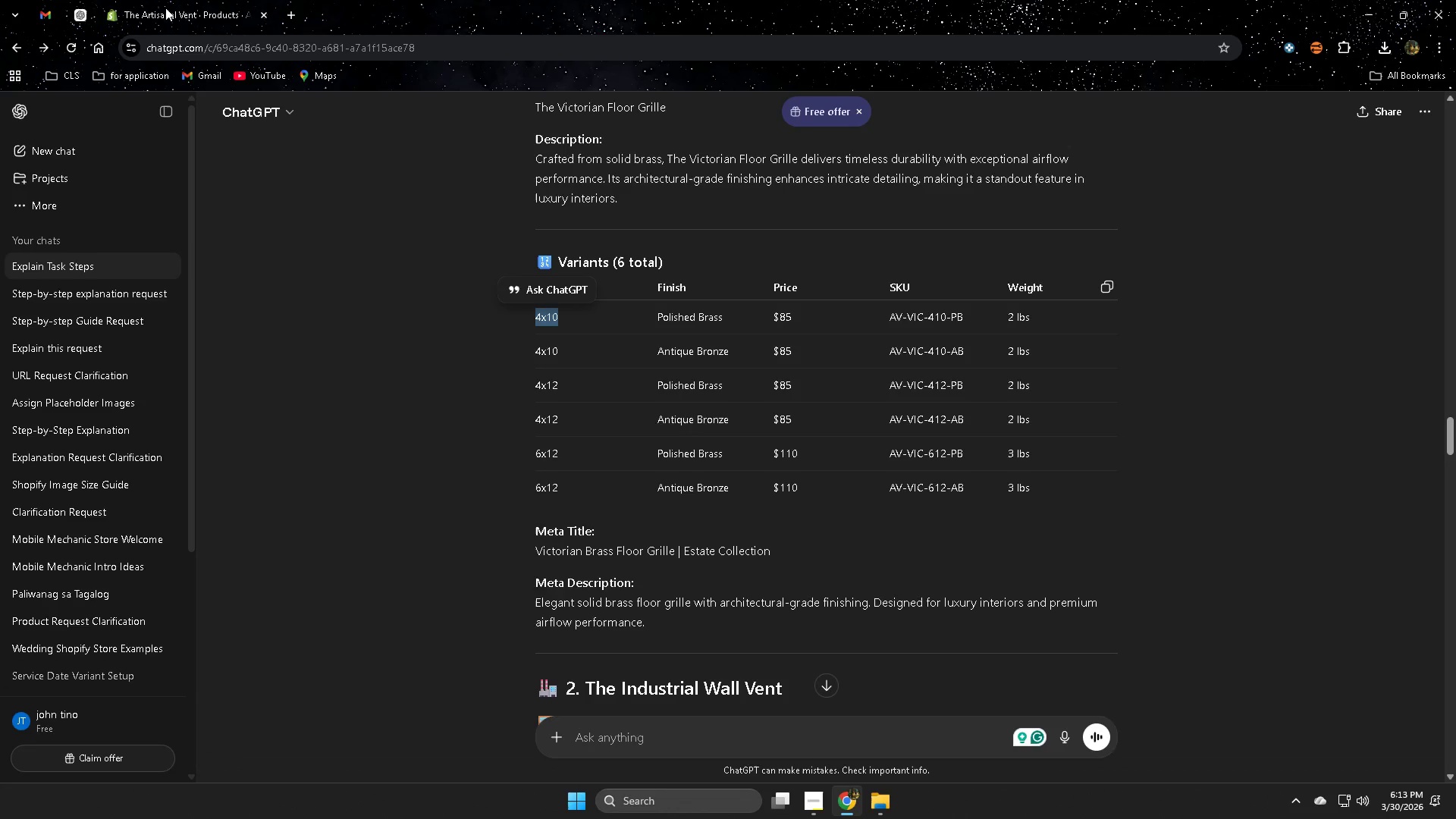 
left_click([162, 5])
 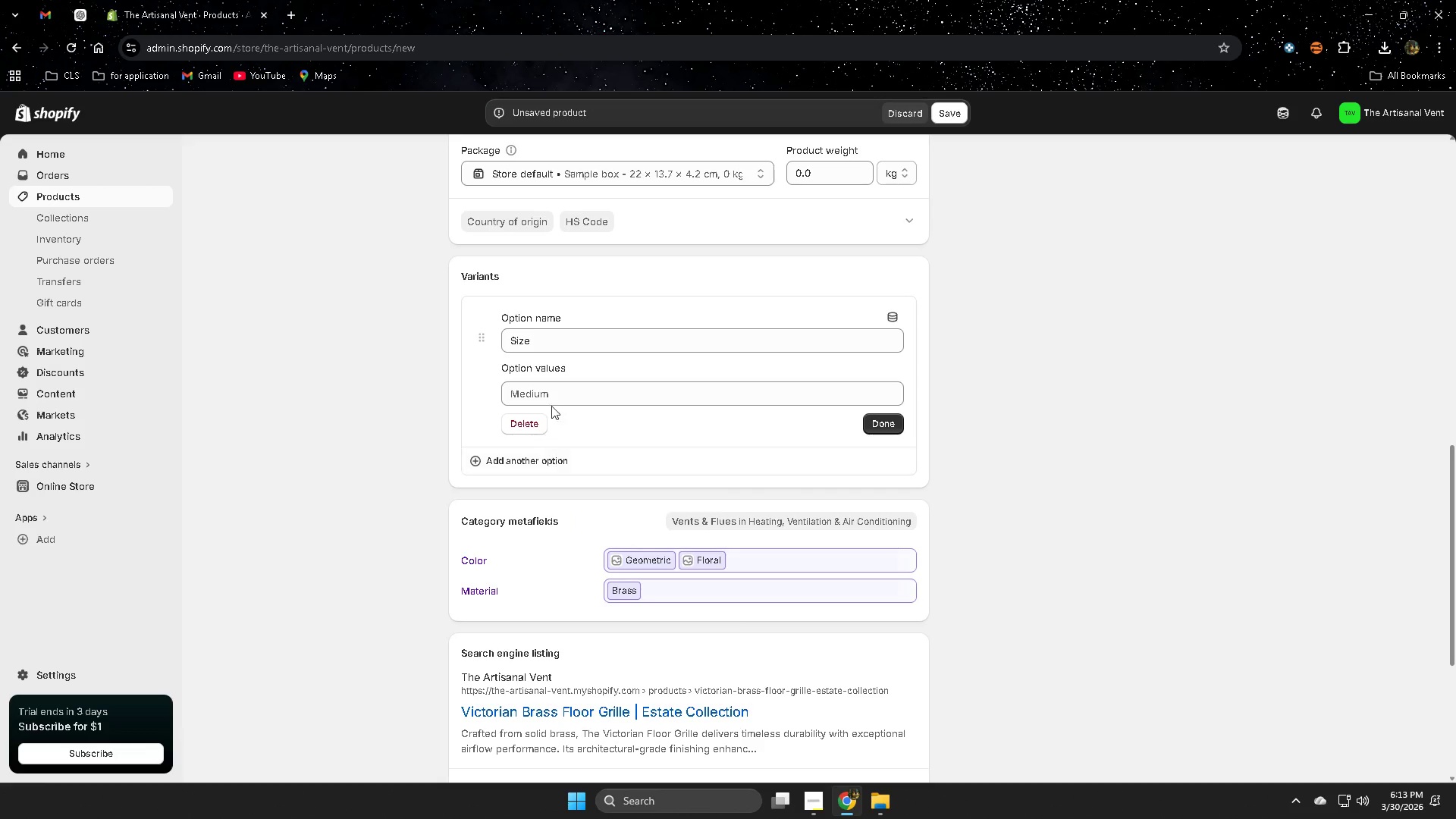 
left_click([556, 399])
 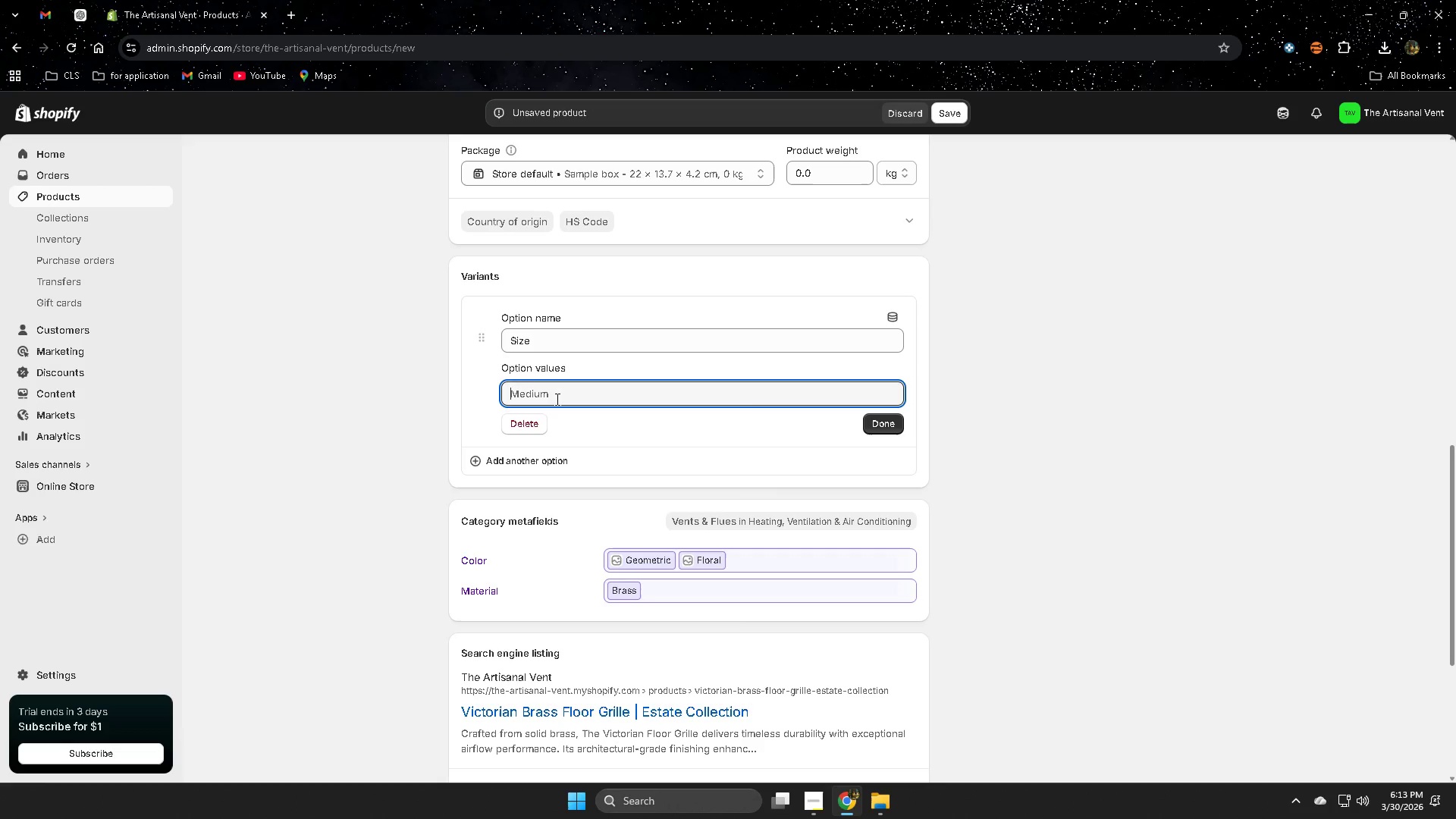 
key(Control+ControlLeft)
 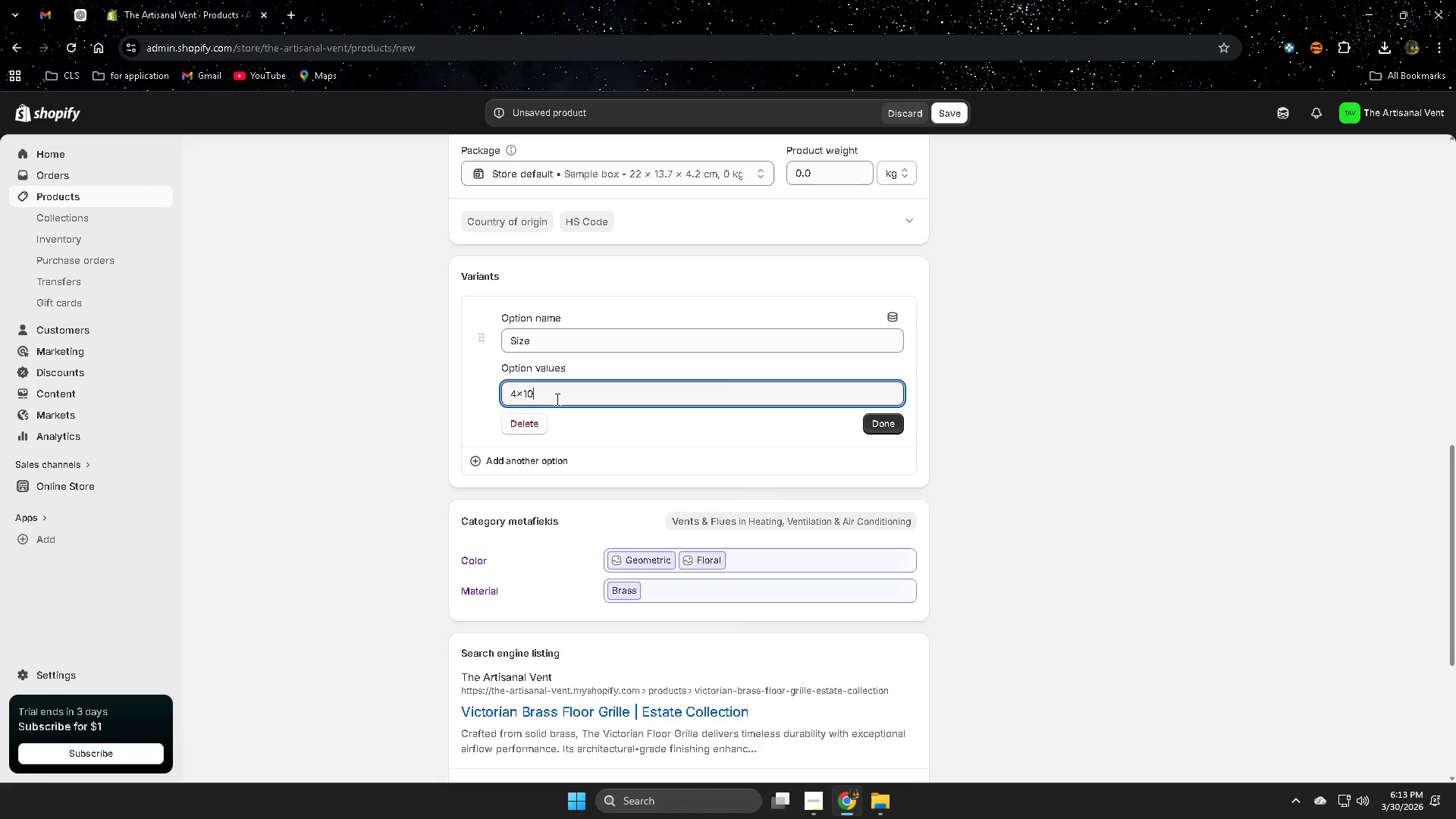 
key(Control+V)
 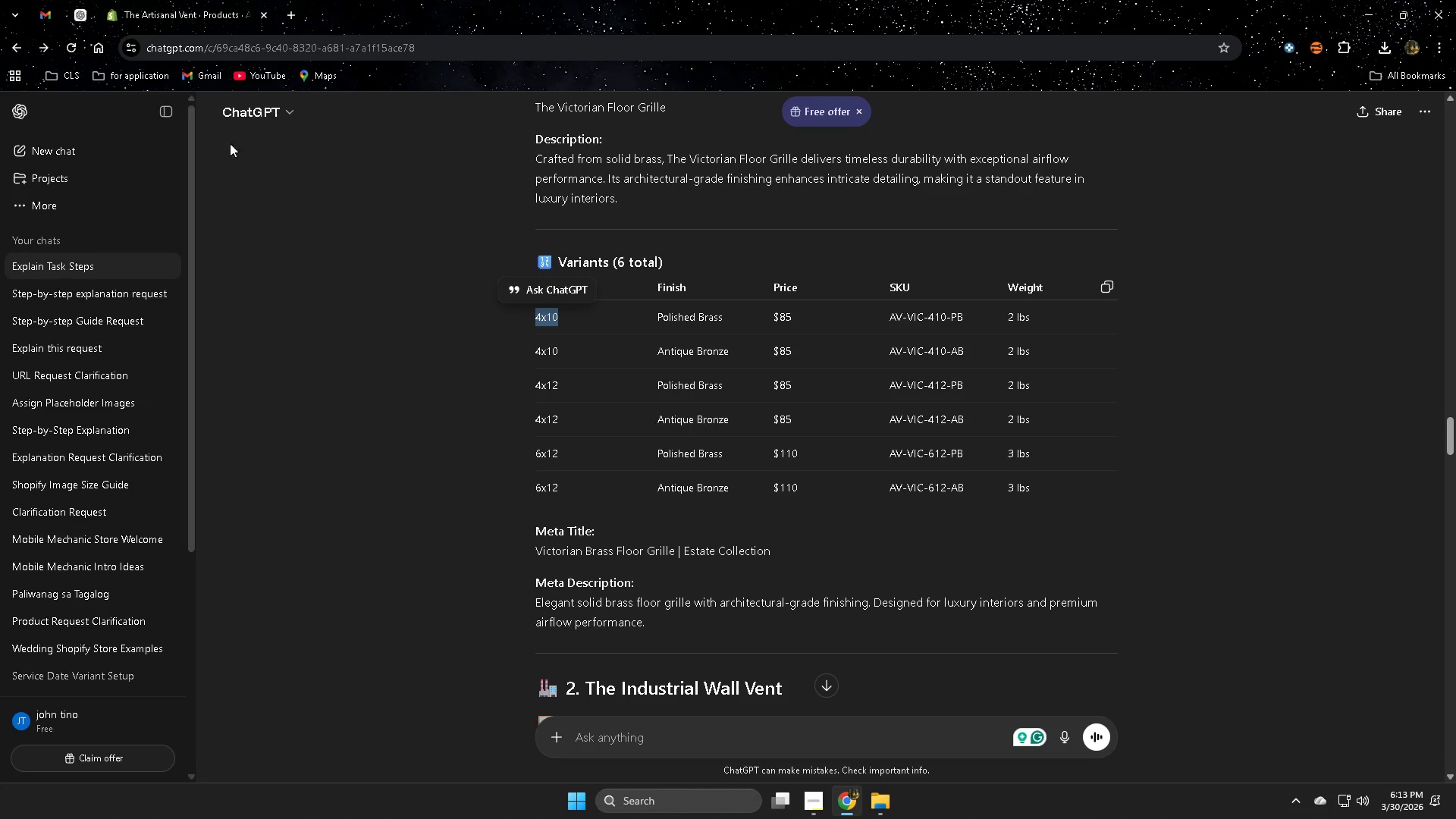 
double_click([544, 347])
 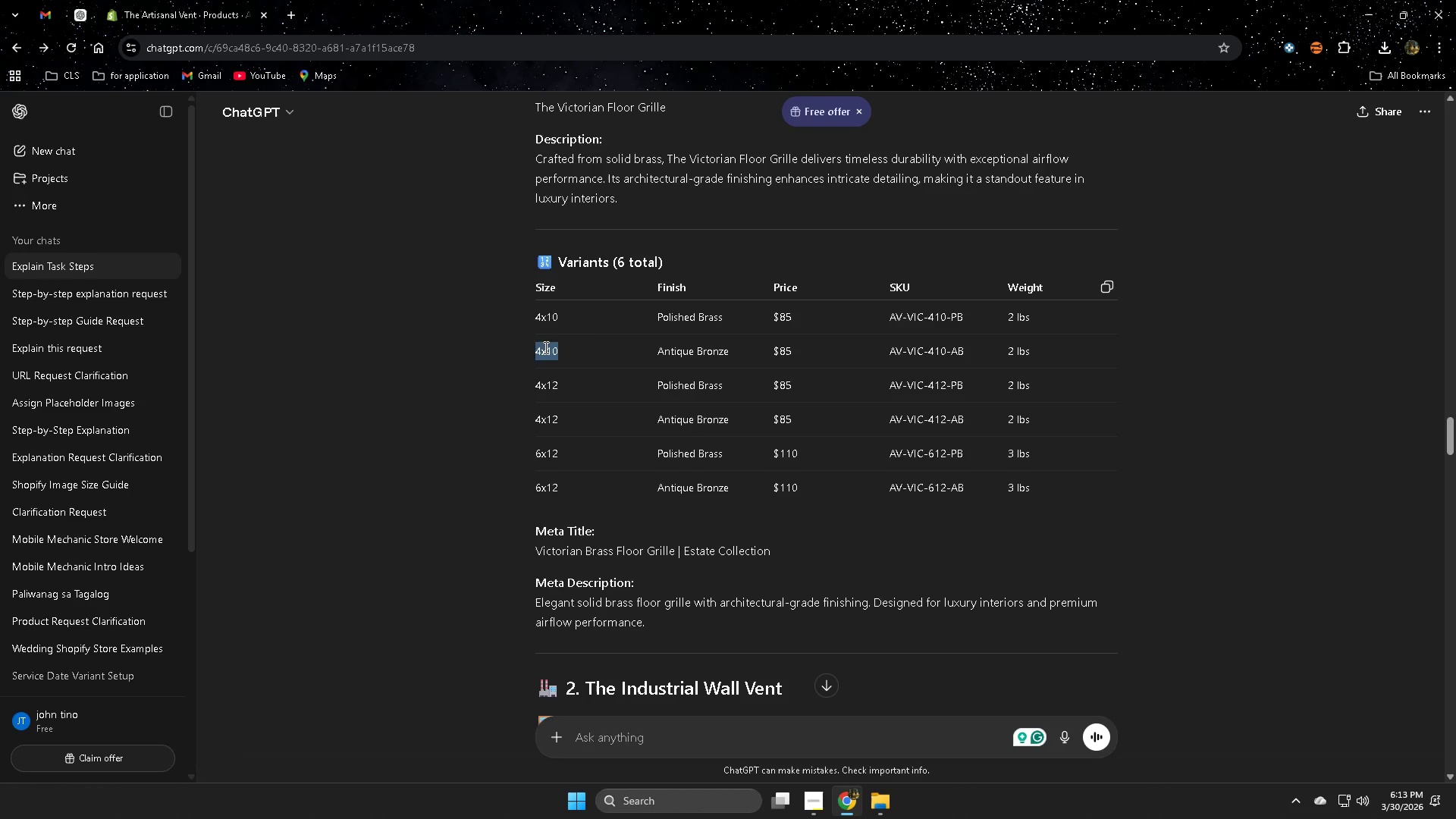 
key(Control+ControlLeft)
 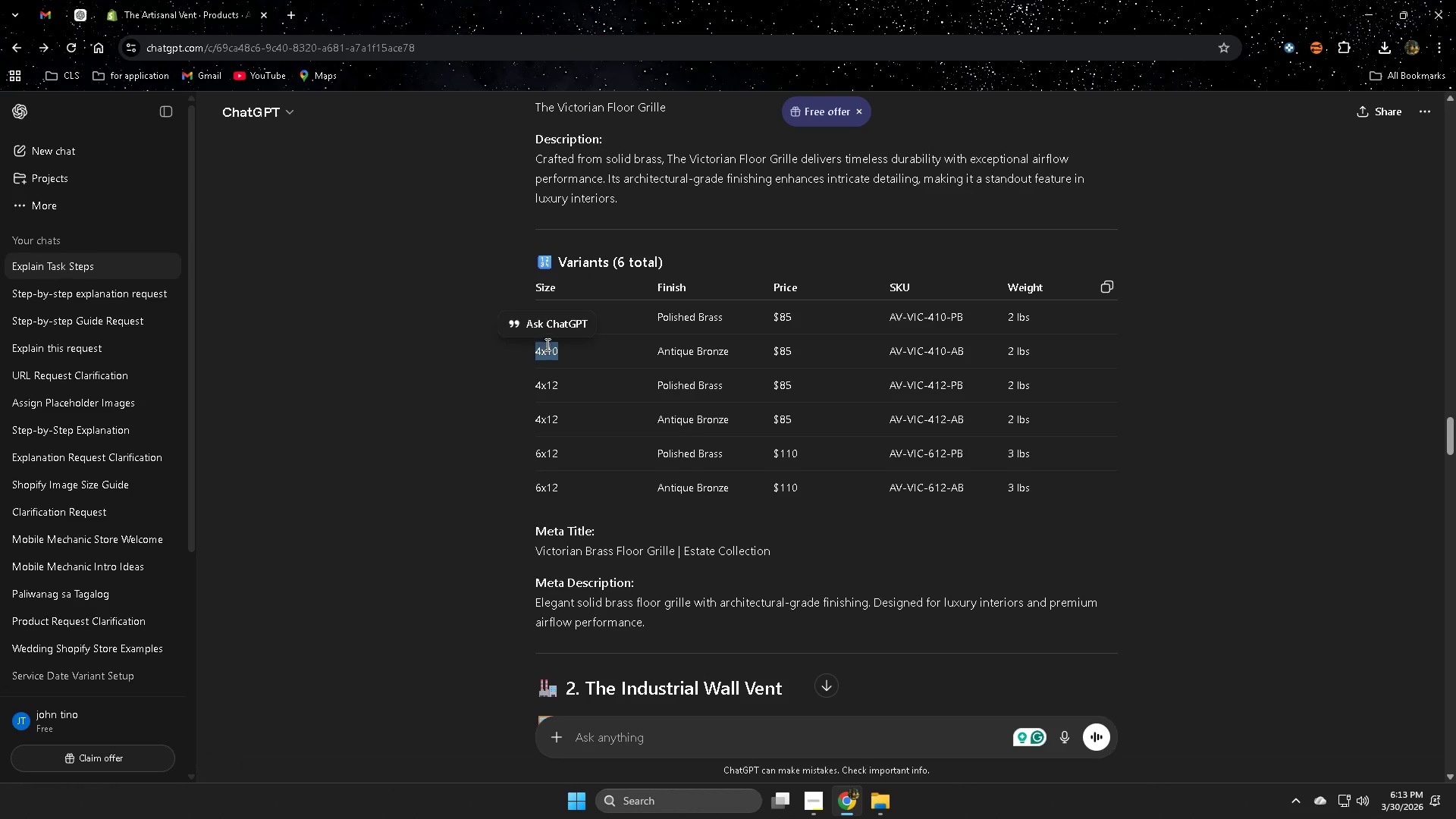 
key(Control+C)
 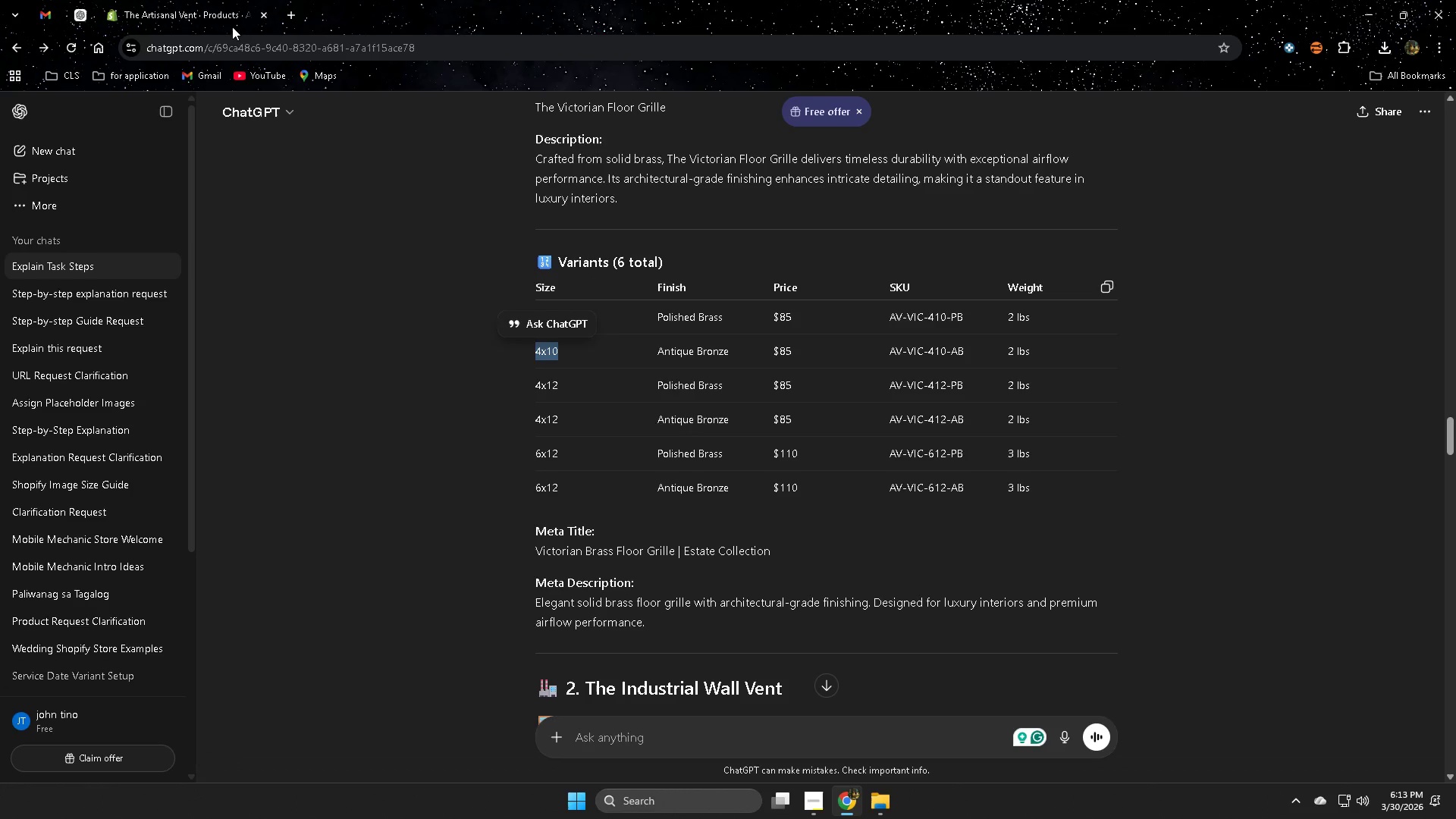 
left_click([209, 0])
 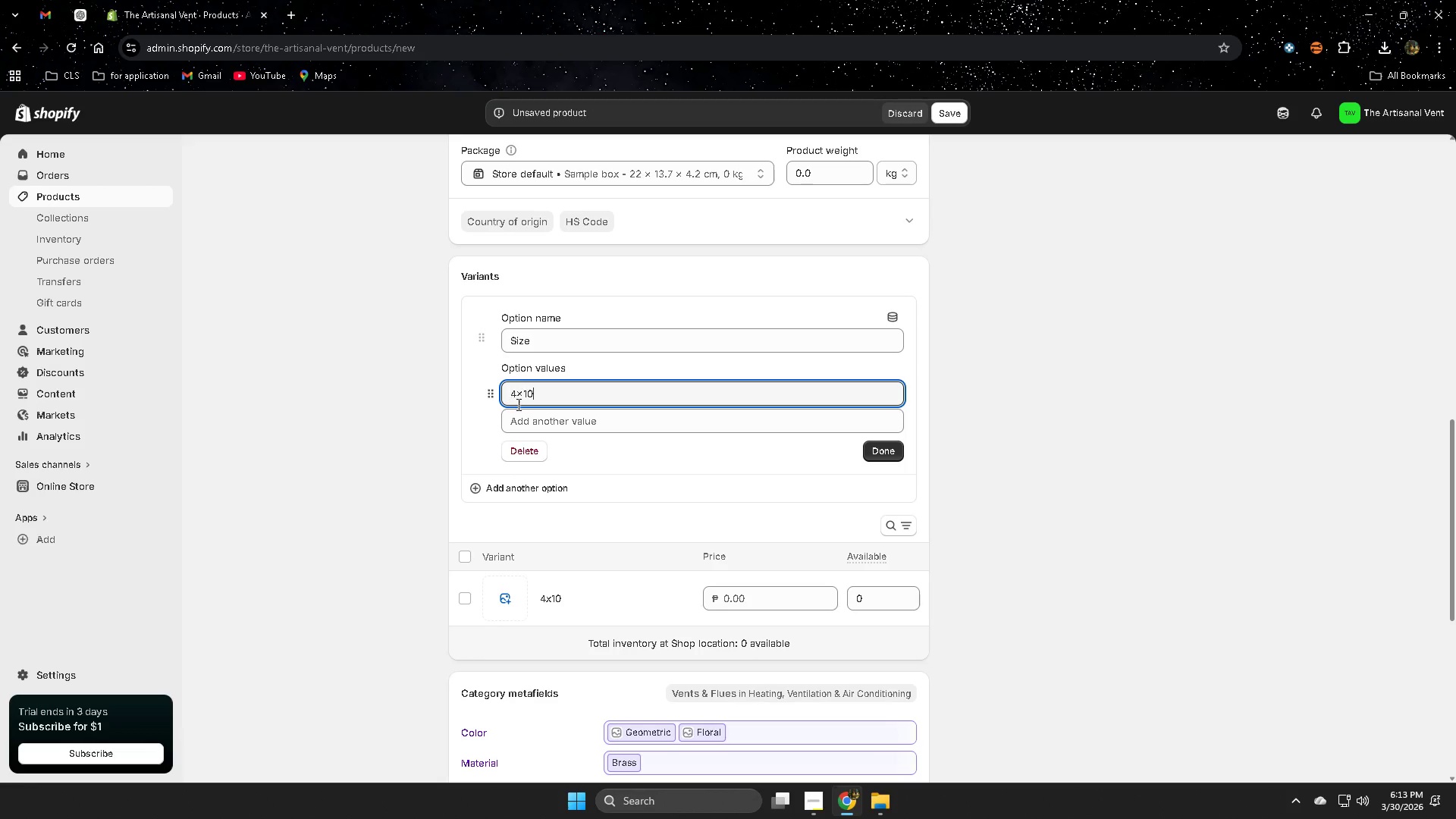 
left_click([529, 418])
 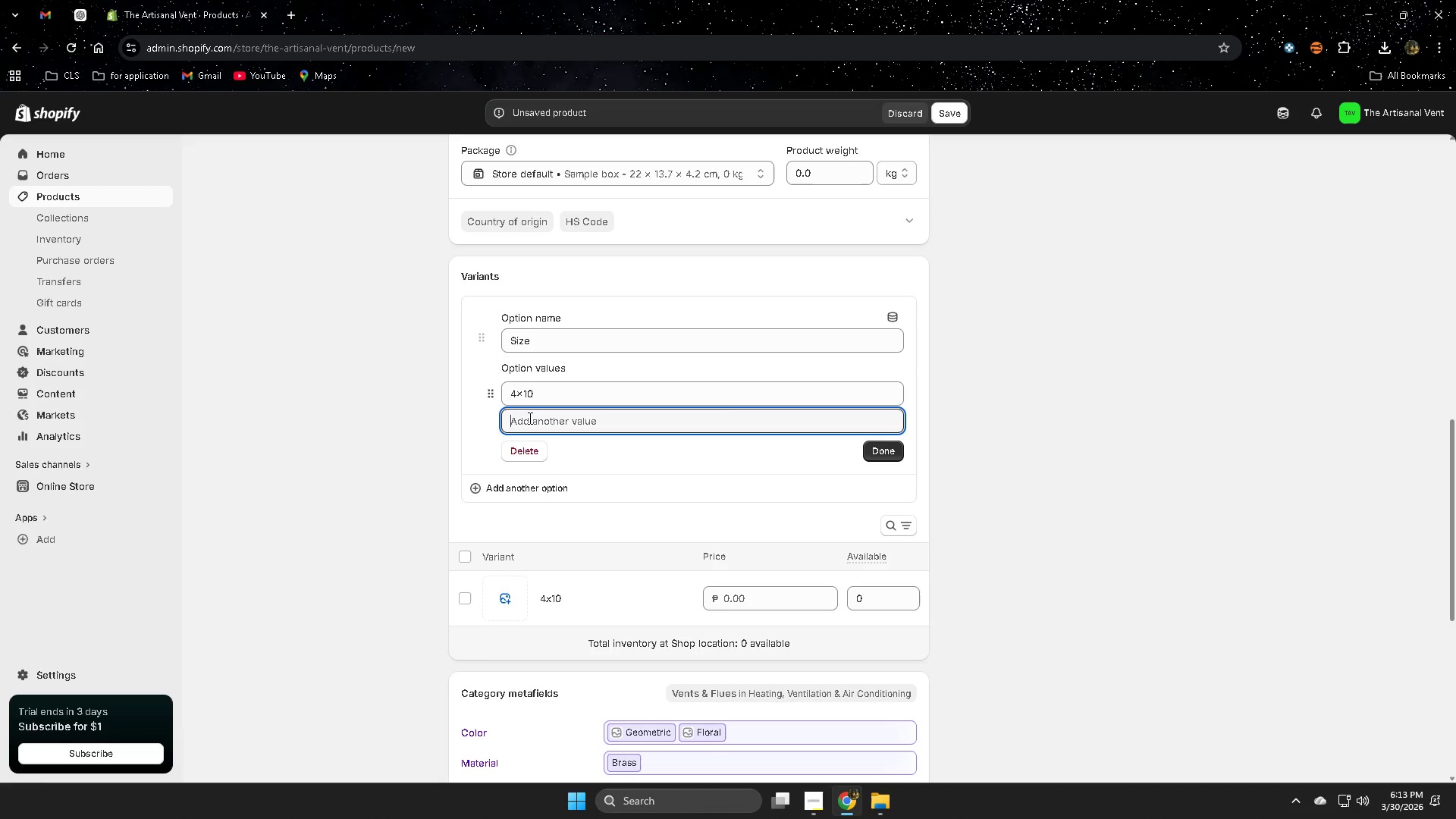 
key(Control+ControlLeft)
 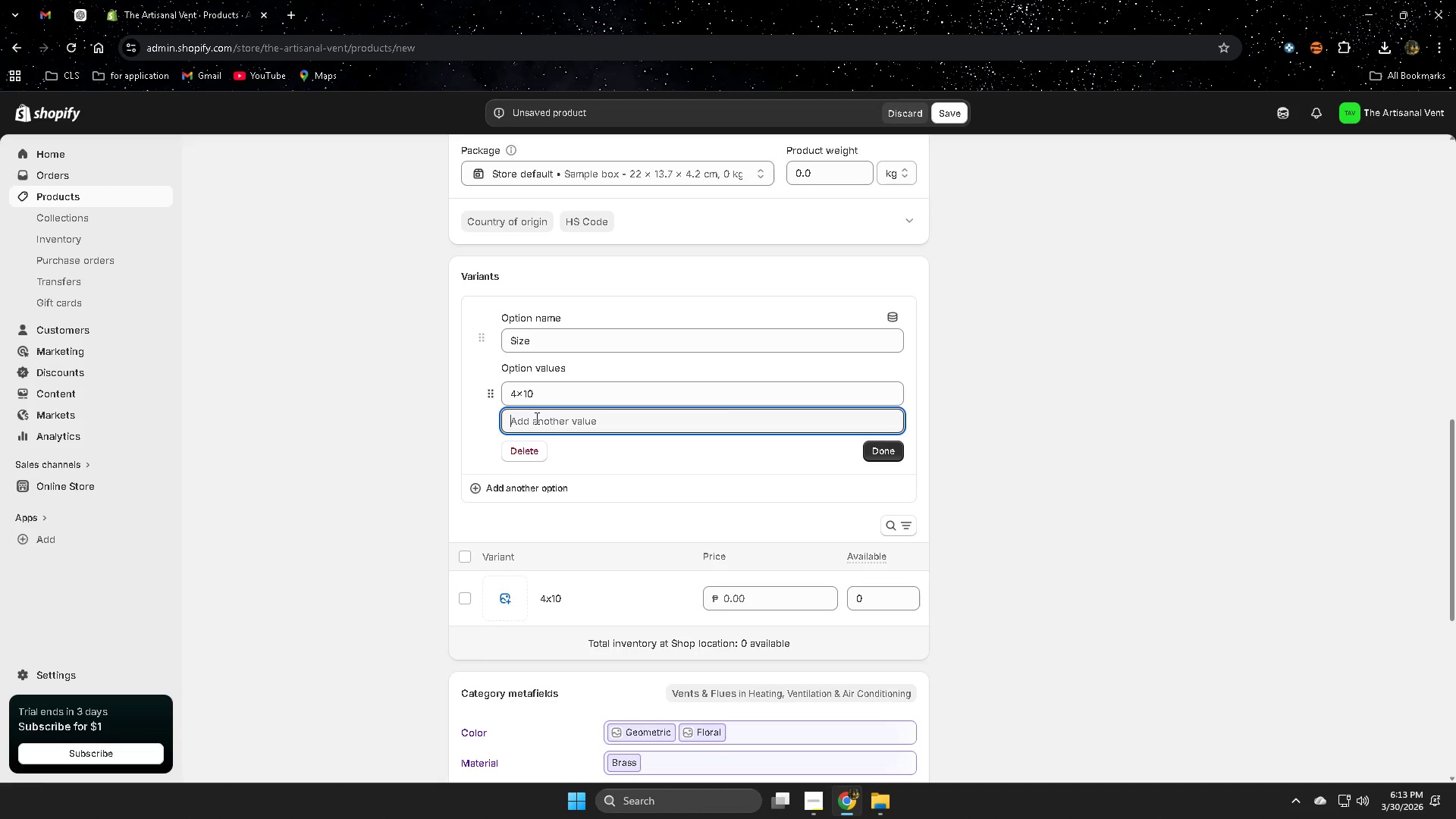 
key(Control+V)
 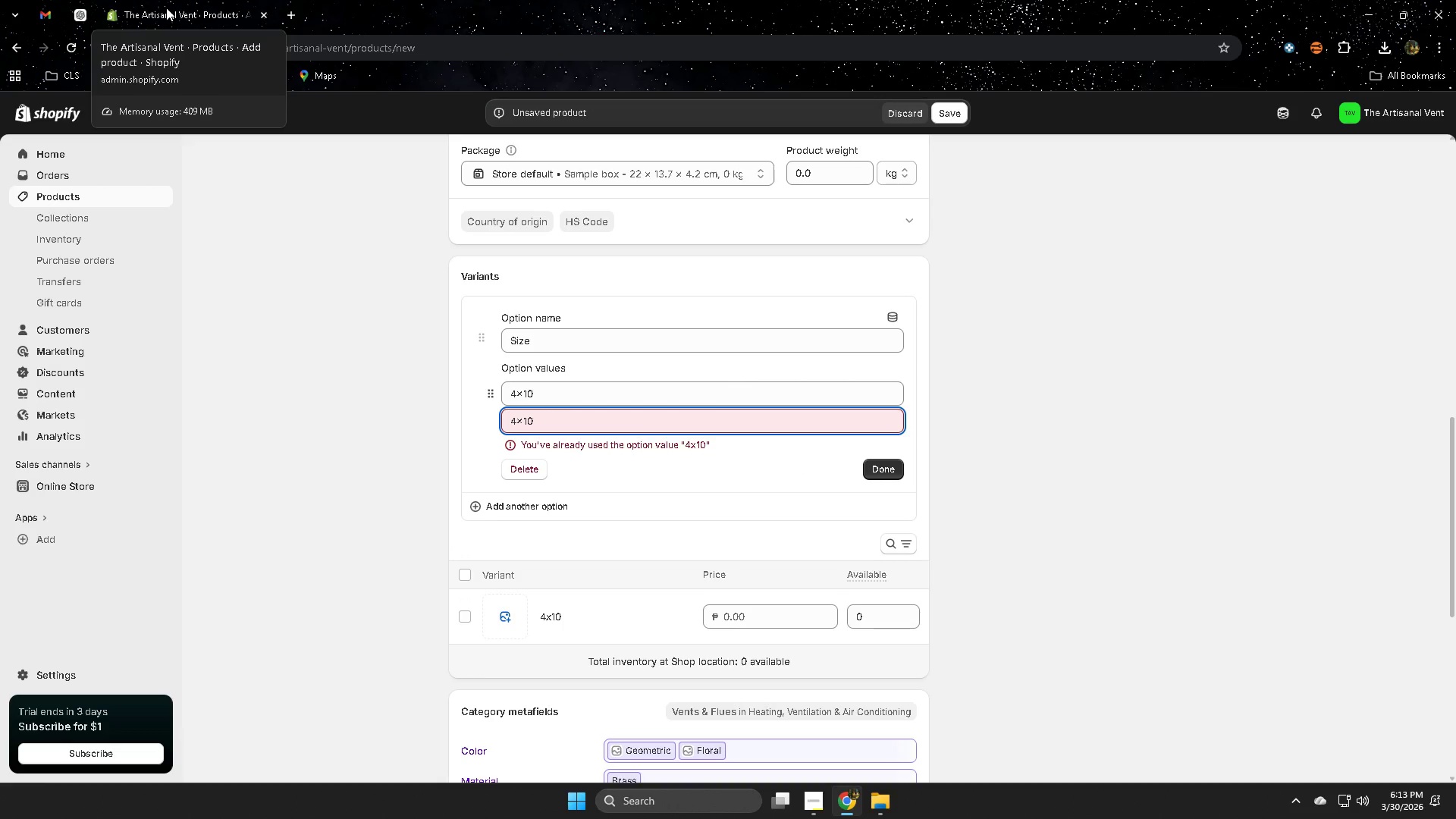 
left_click([166, 8])
 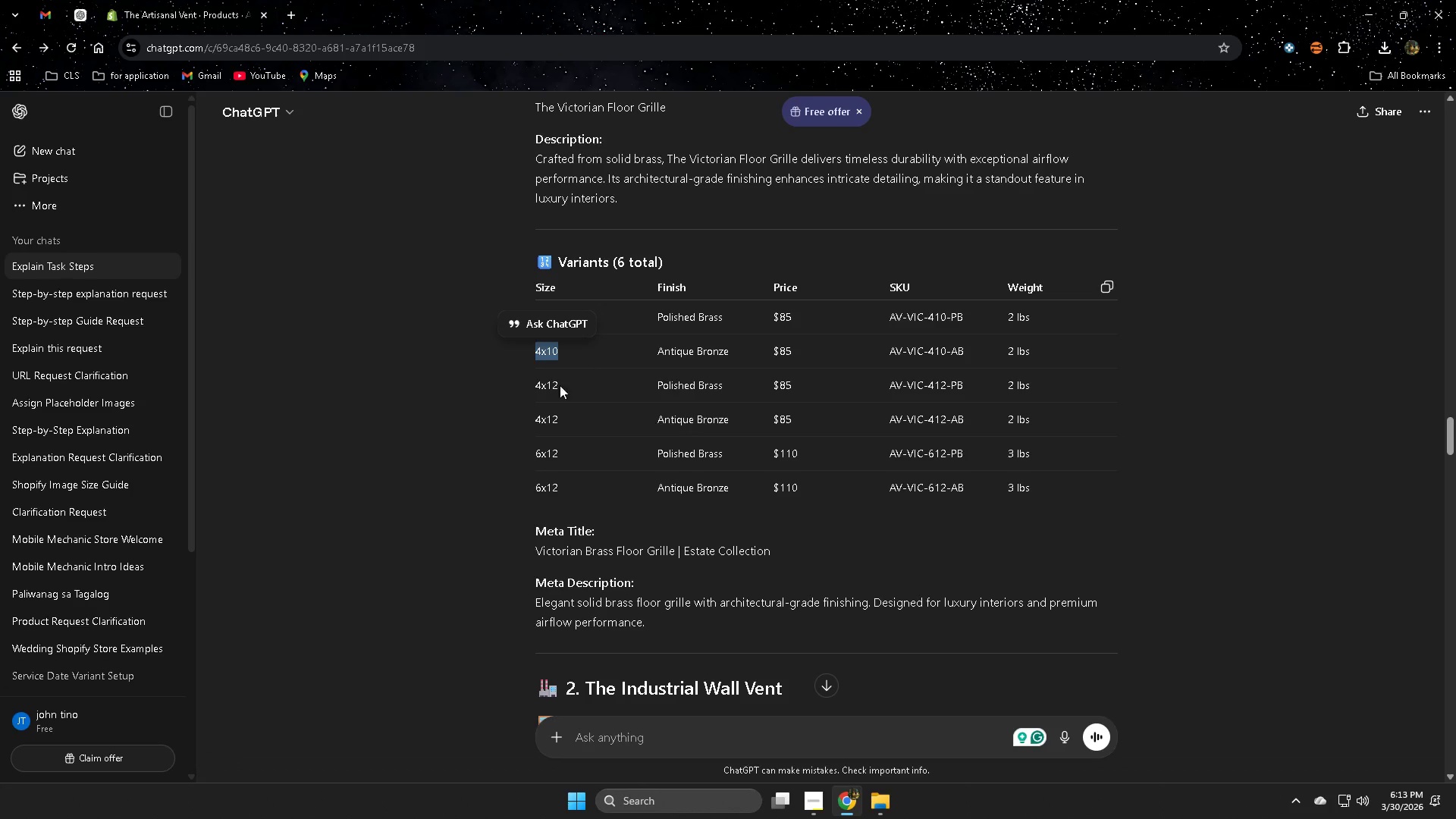 
left_click([610, 361])
 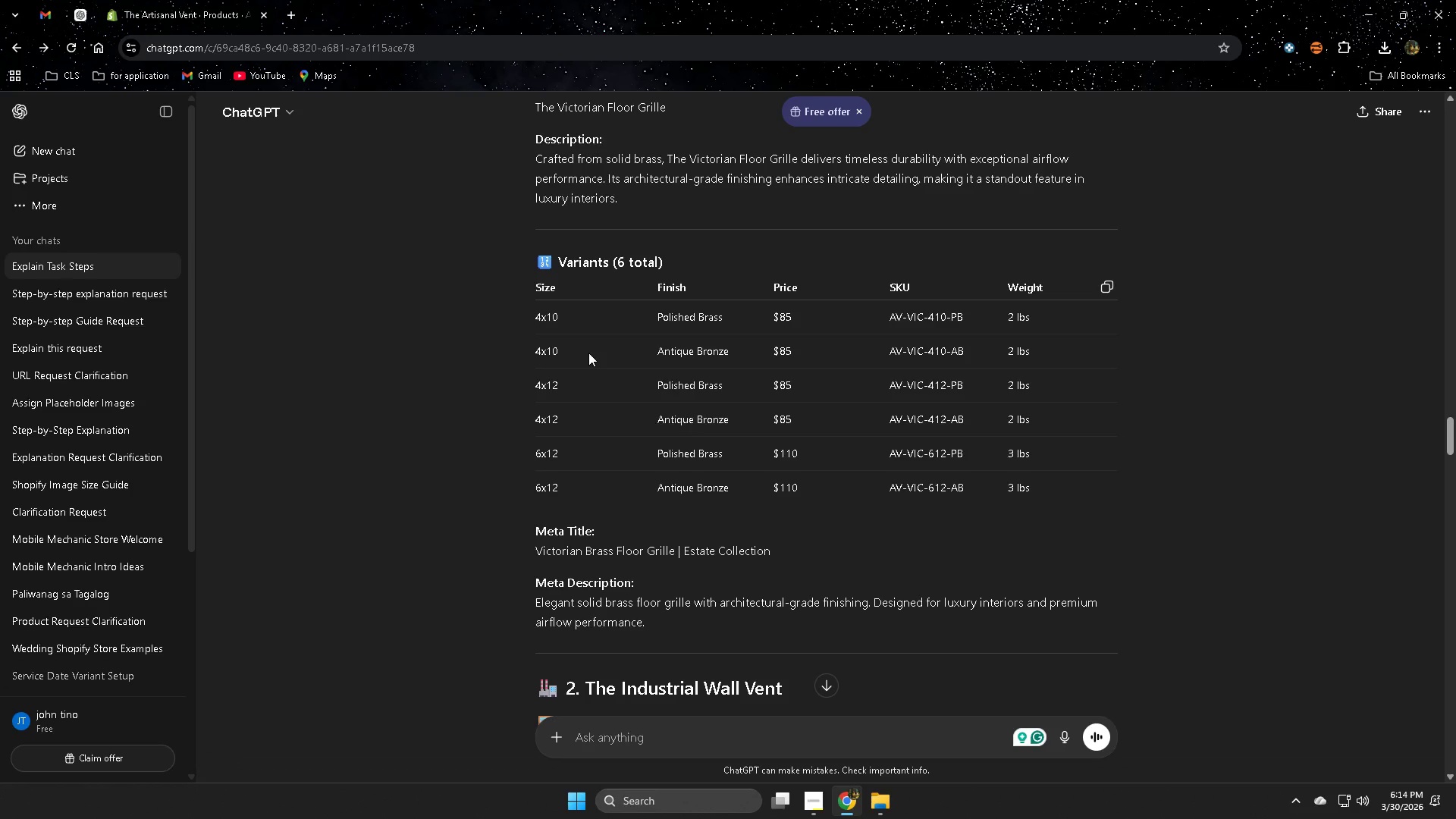 
wait(7.62)
 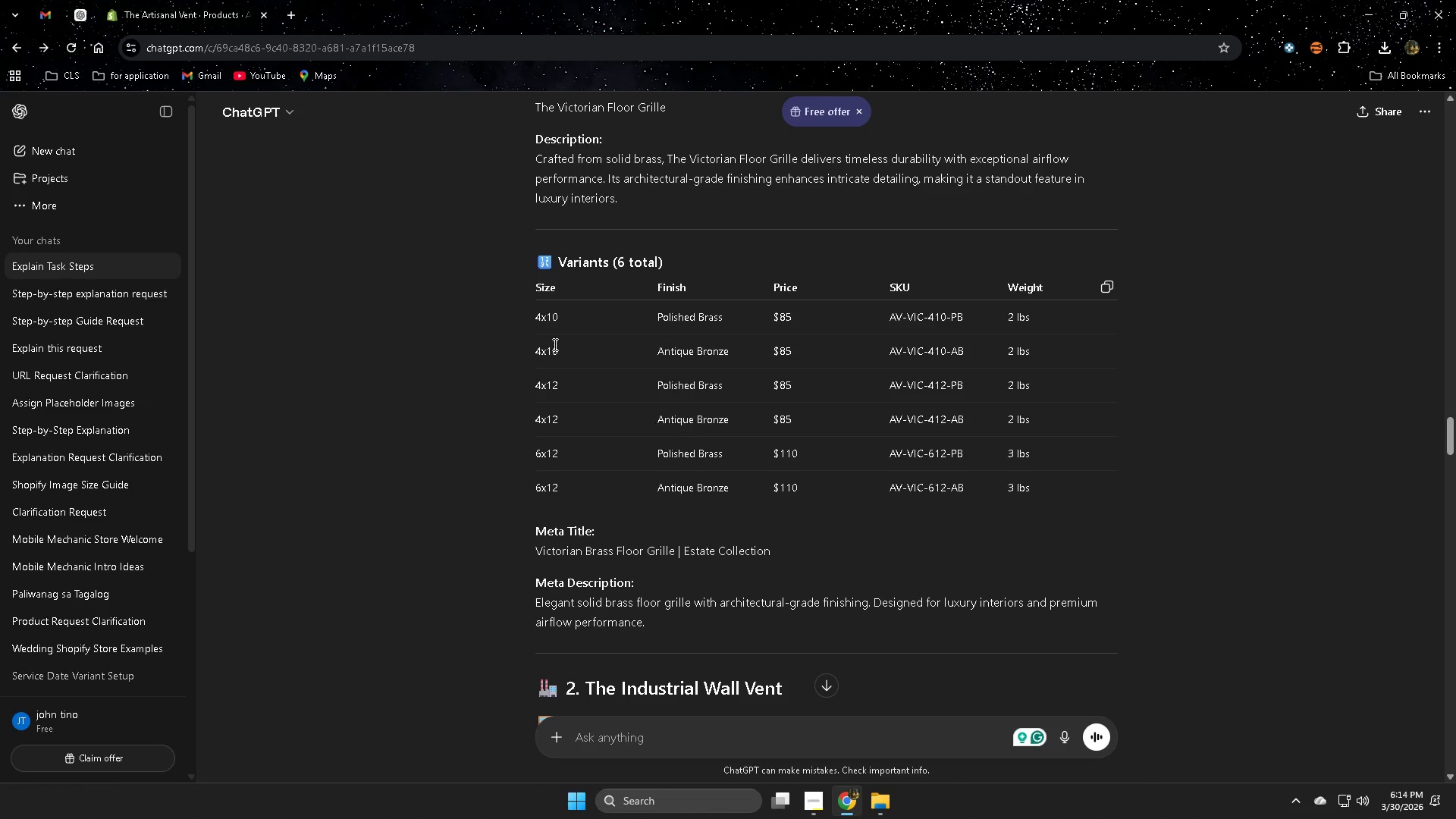 
double_click([545, 388])
 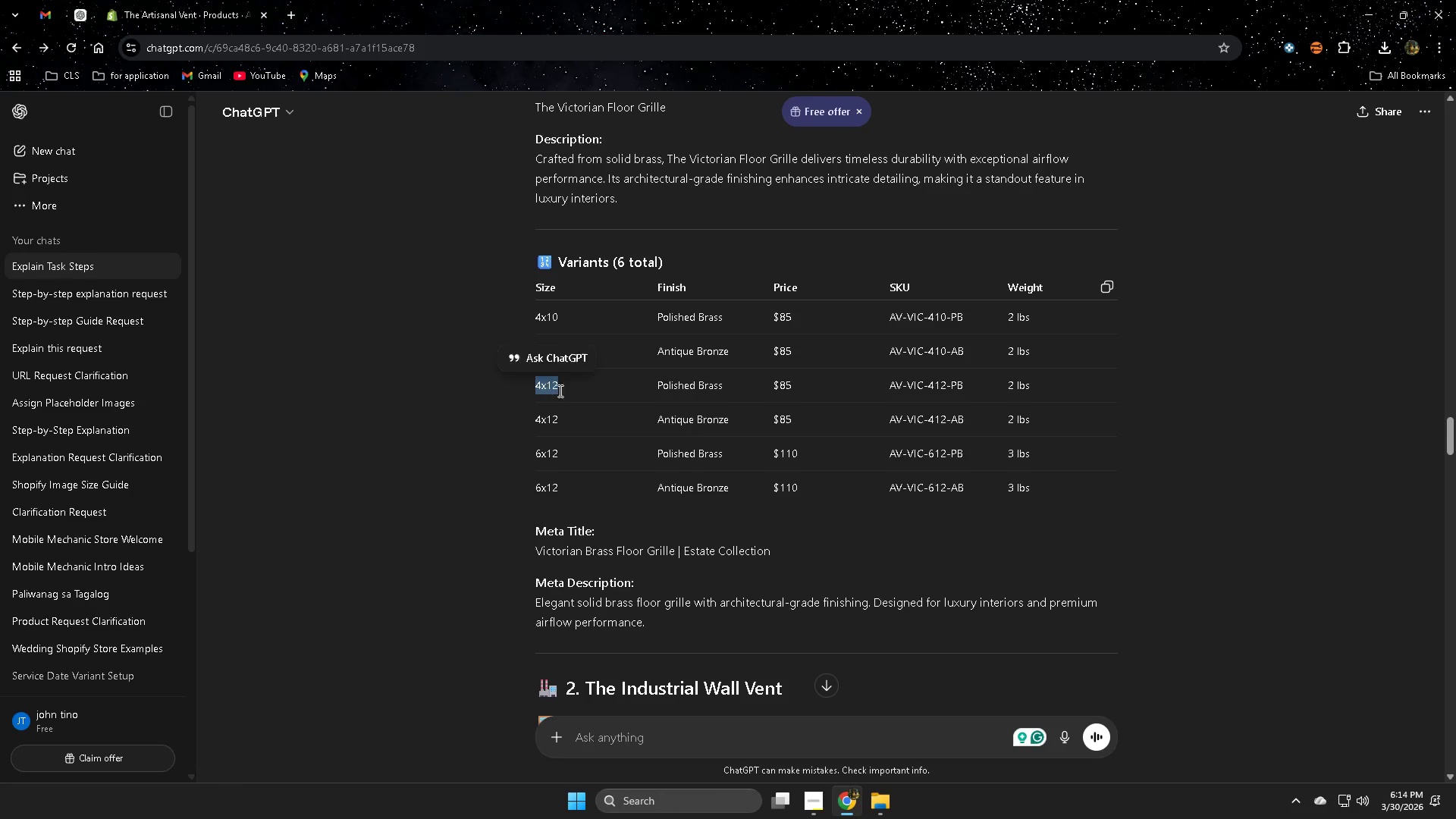 
key(Control+ControlLeft)
 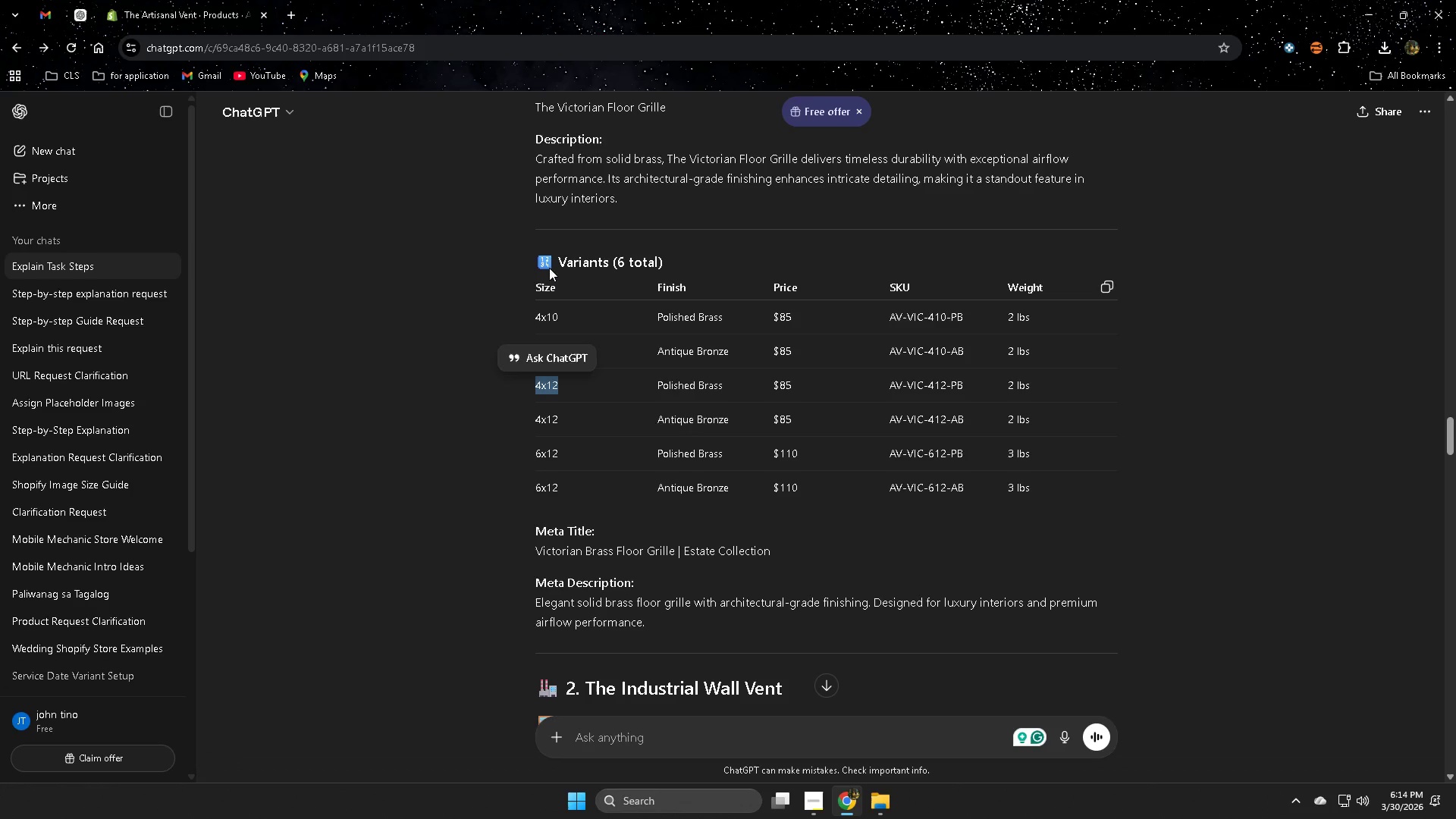 
key(Control+C)
 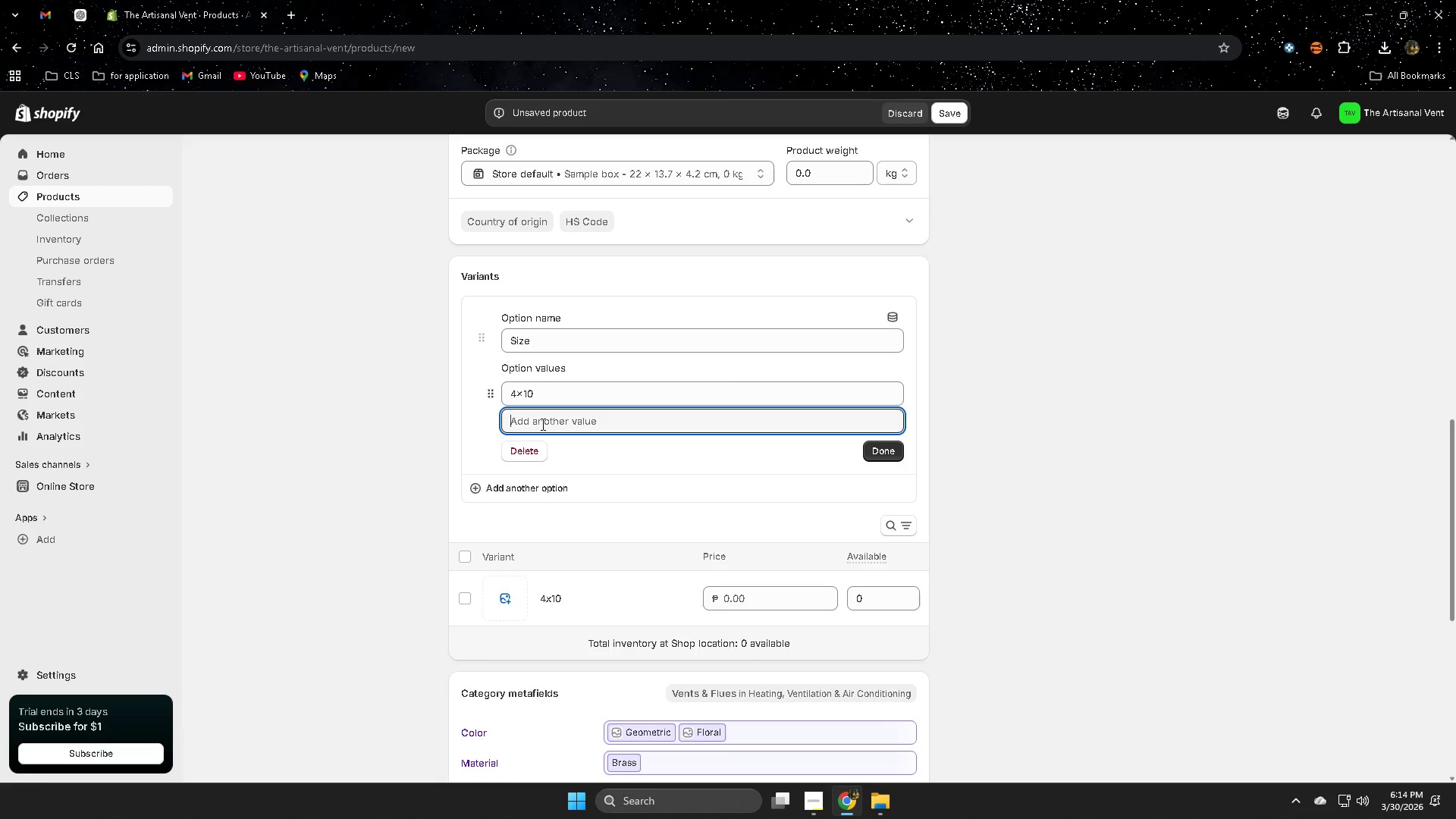 
left_click([541, 424])
 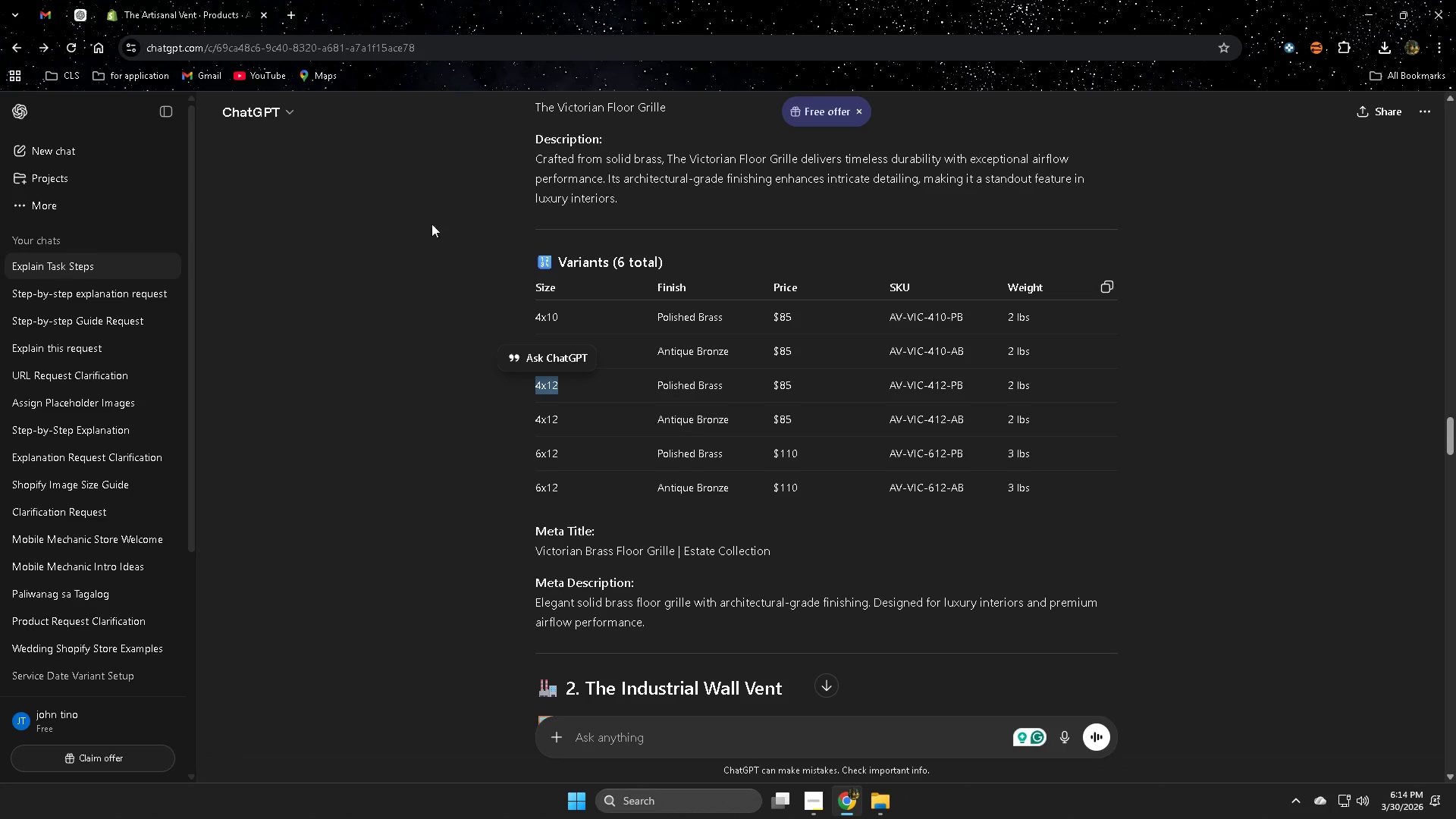 
left_click([413, 384])
 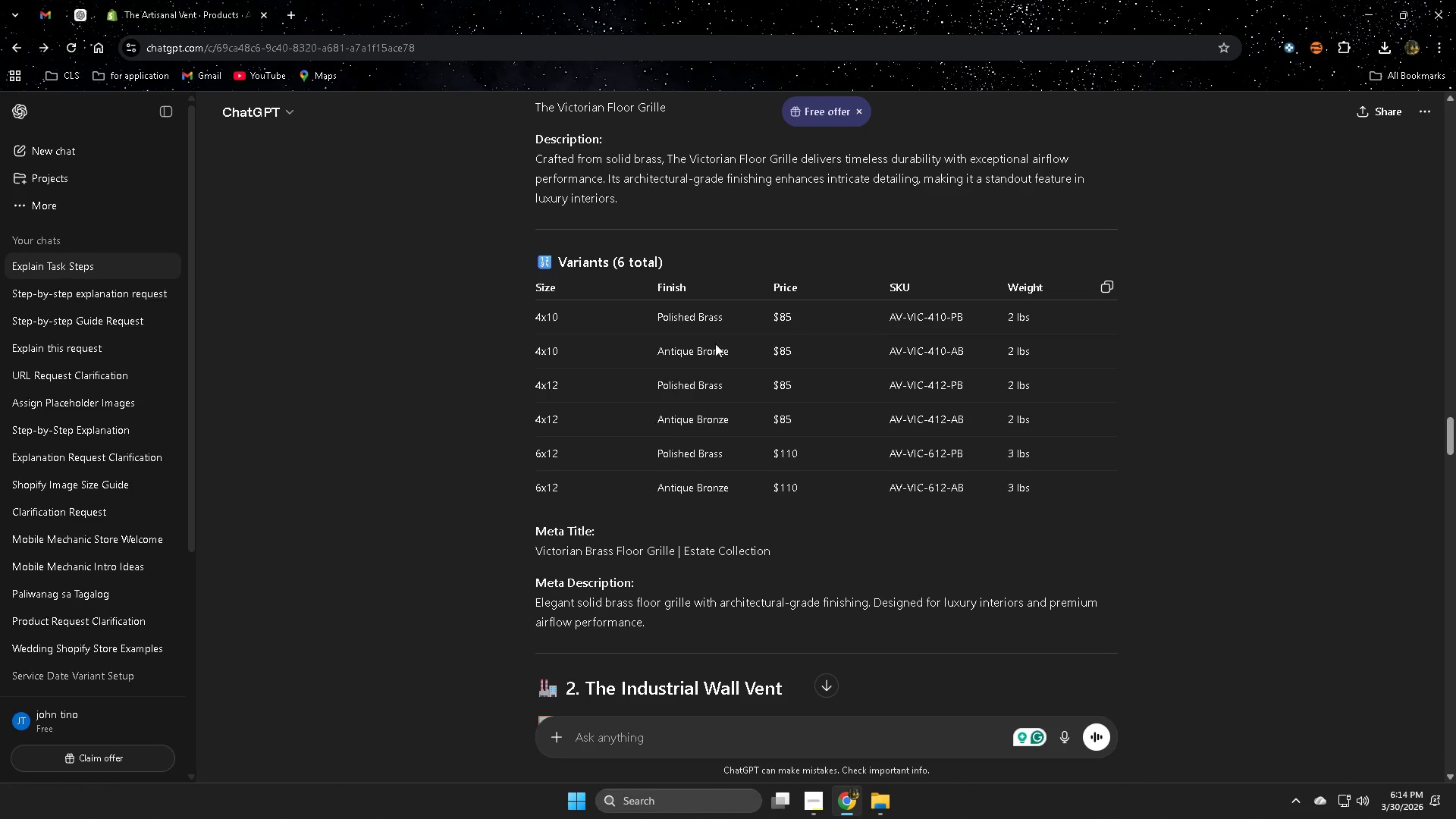 
wait(10.09)
 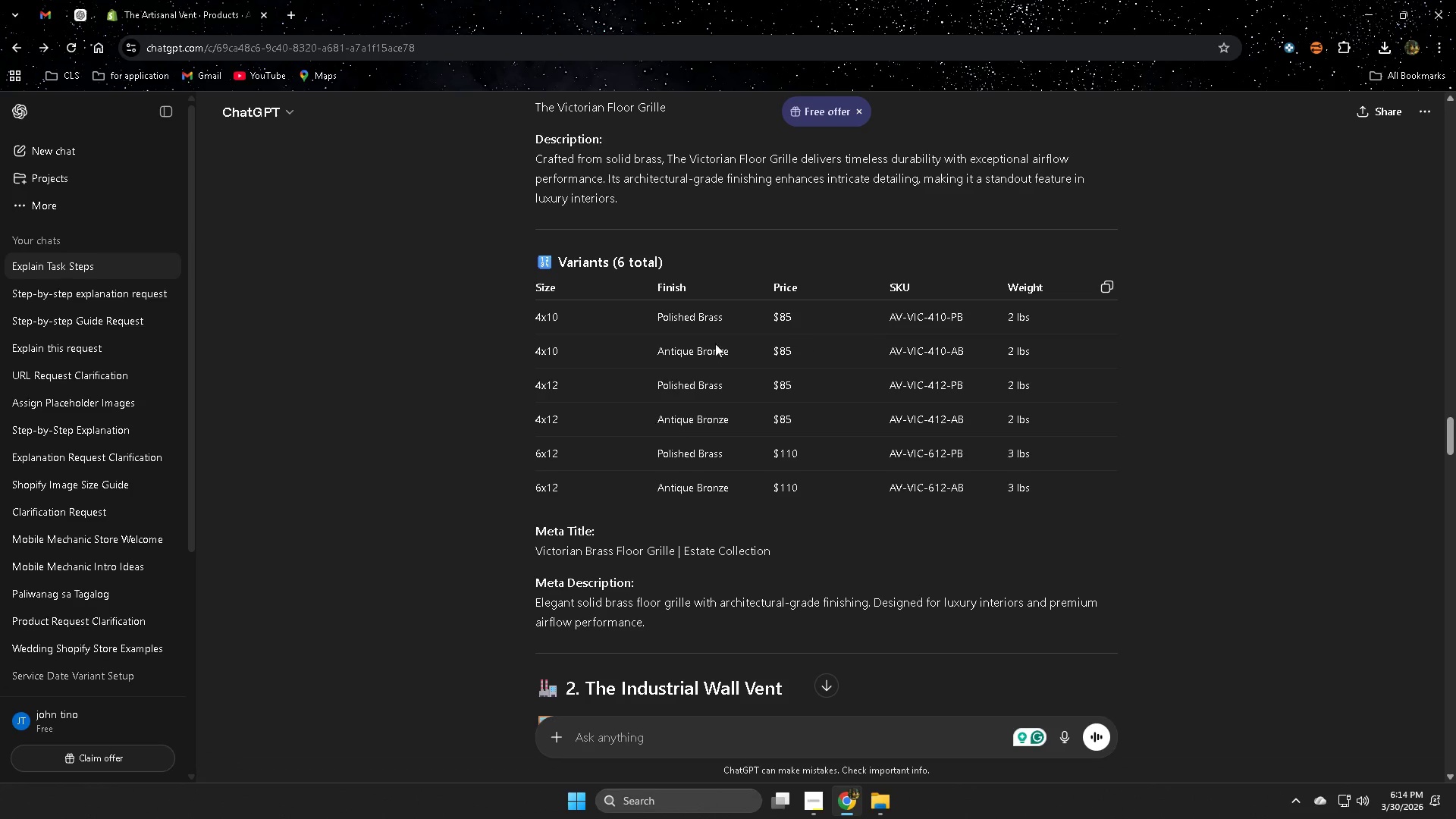 
scroll: coordinate [454, 525], scroll_direction: down, amount: 11.0
 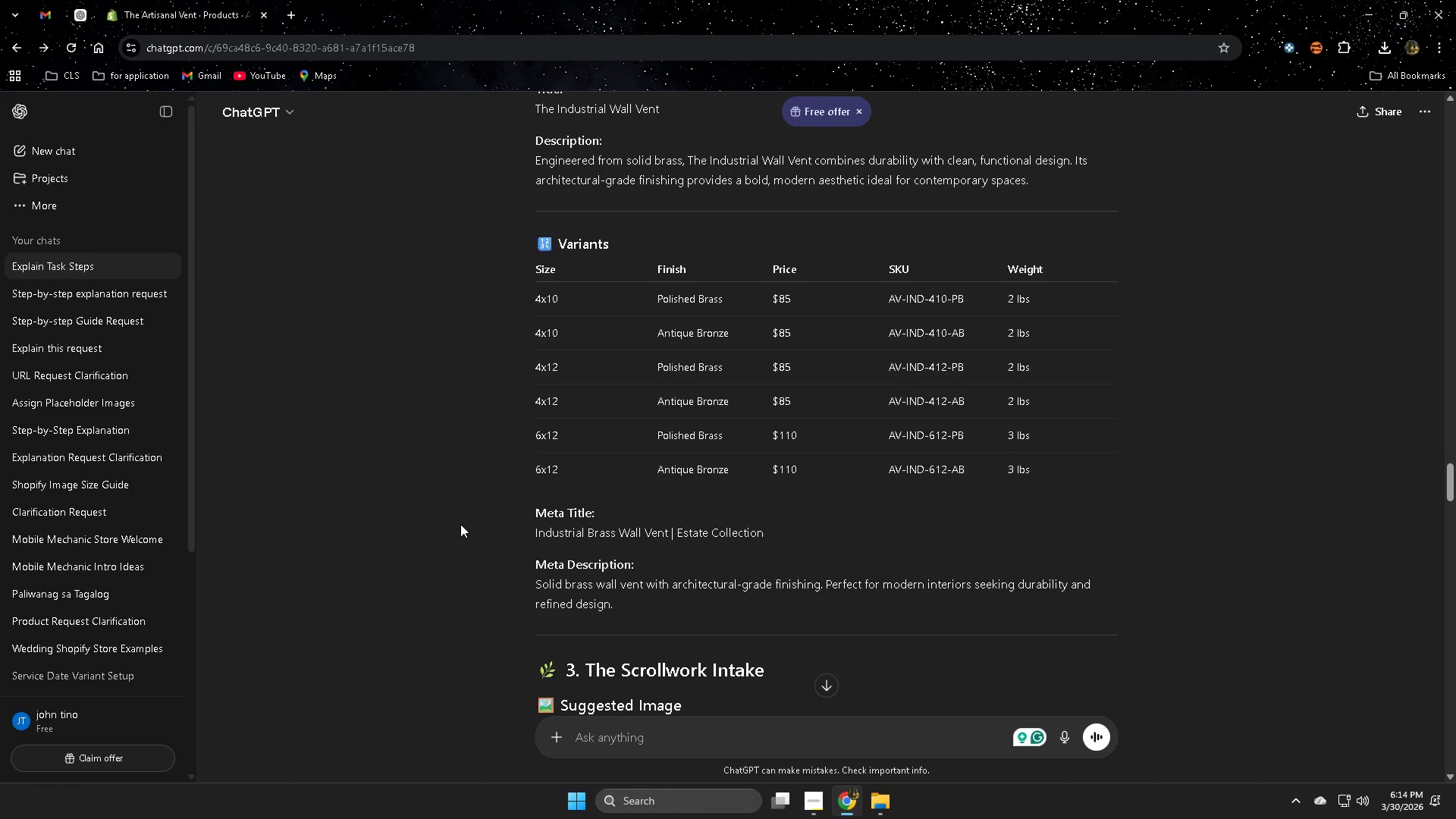 
scroll: coordinate [463, 522], scroll_direction: up, amount: 4.0
 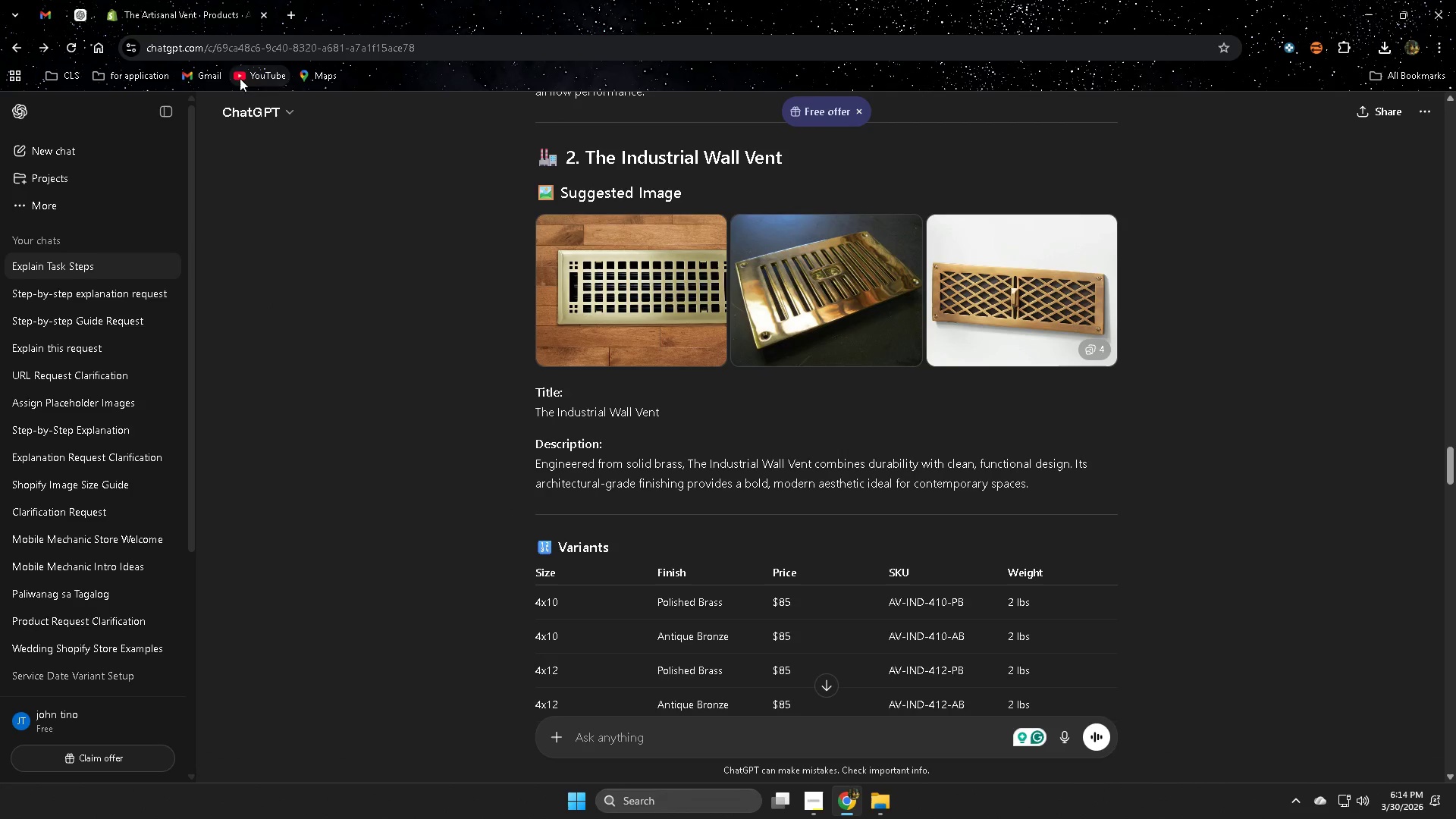 
left_click([197, 0])
 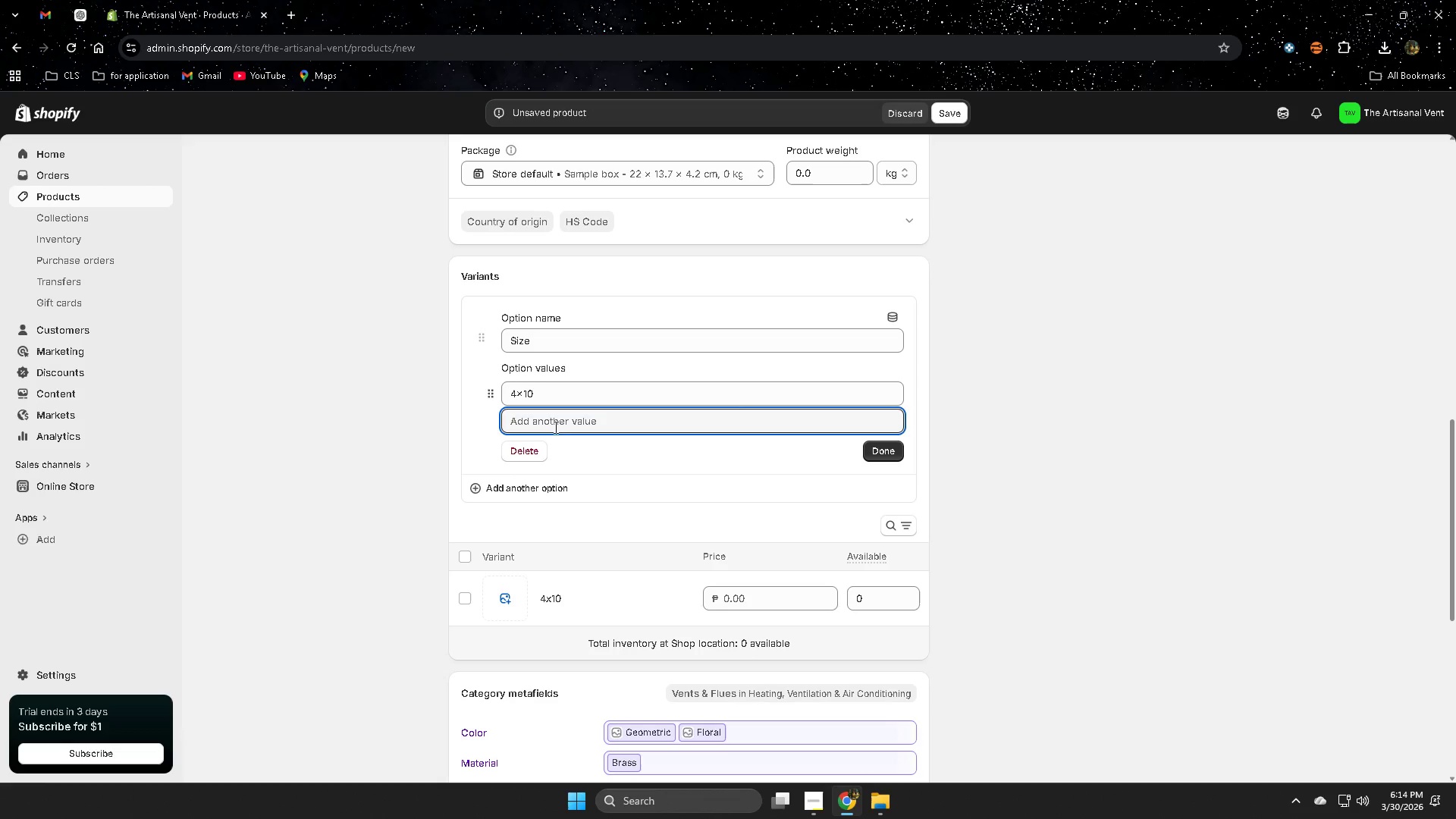 
wait(5.05)
 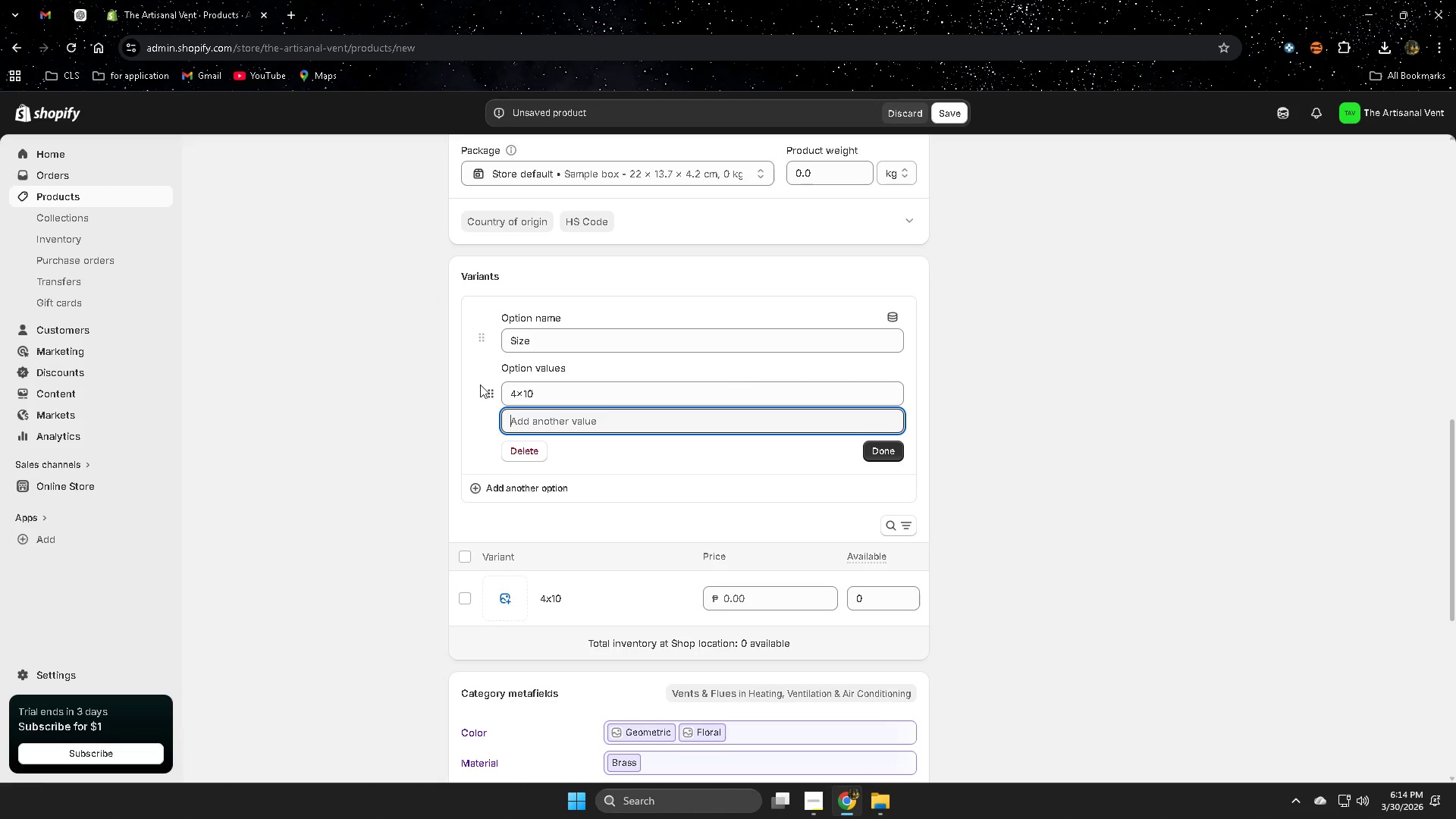 
left_click([49, 18])
 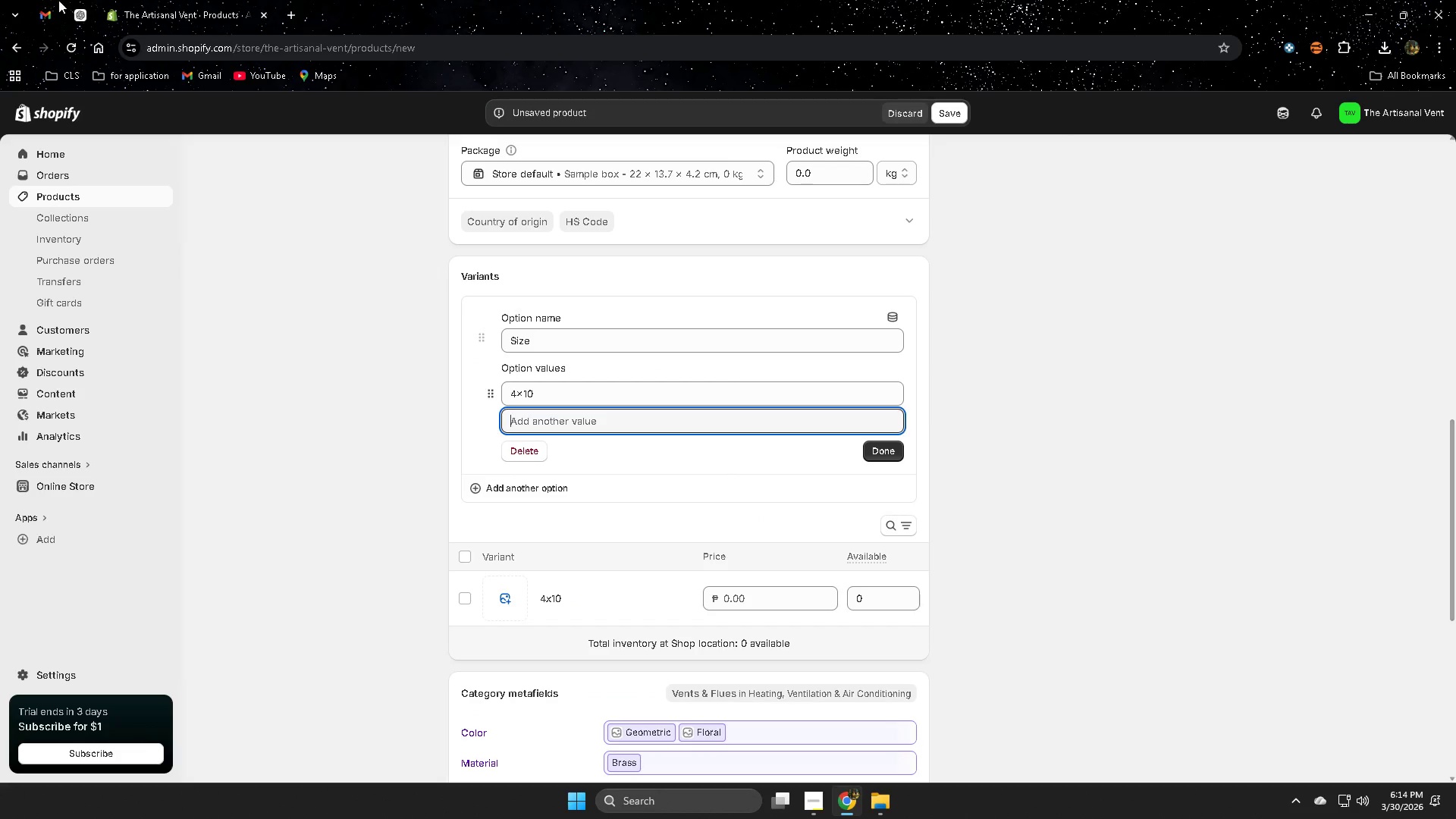 
left_click([45, 9])
 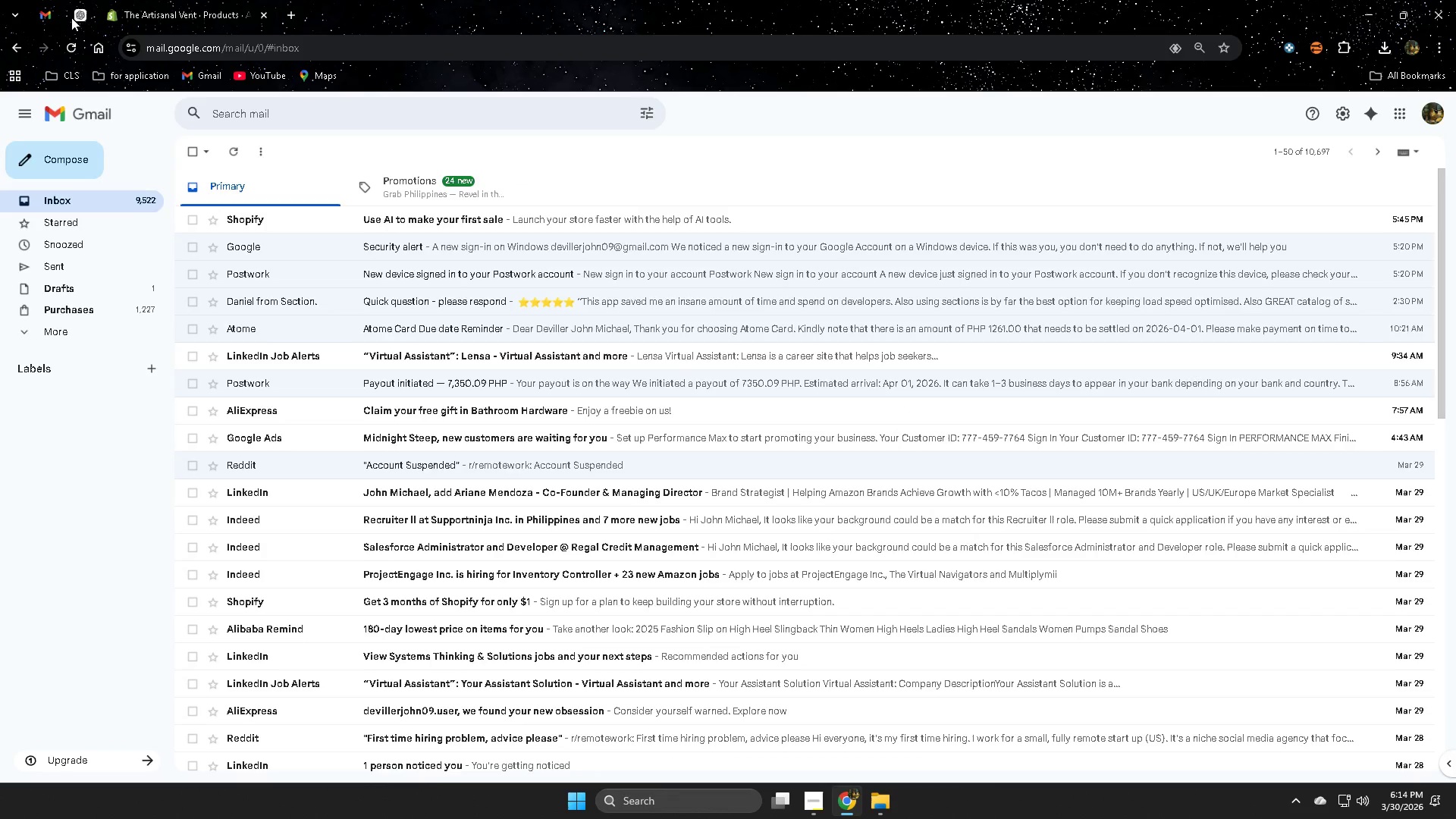 
left_click([89, 17])
 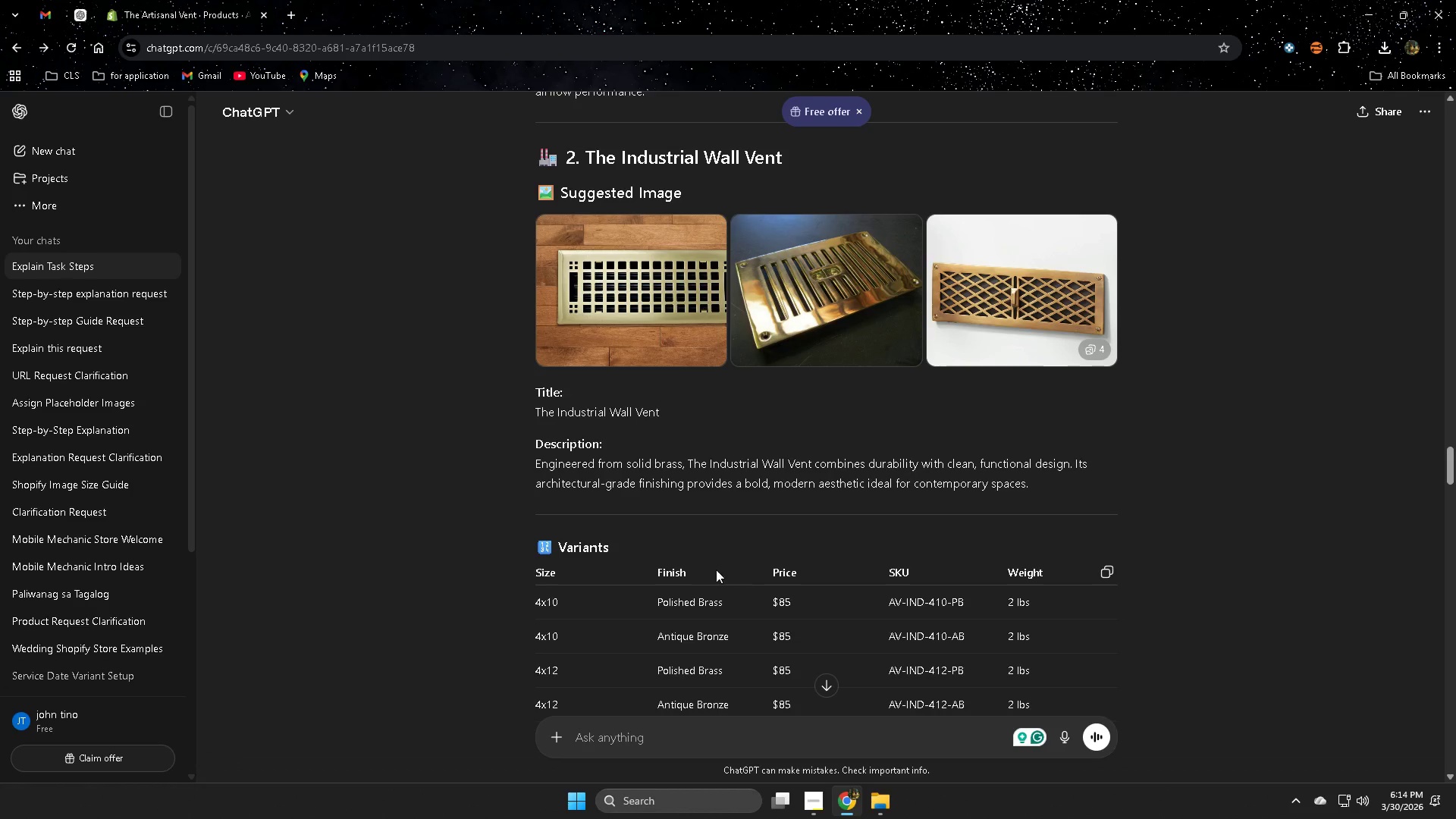 
scroll: coordinate [713, 623], scroll_direction: down, amount: 1.0
 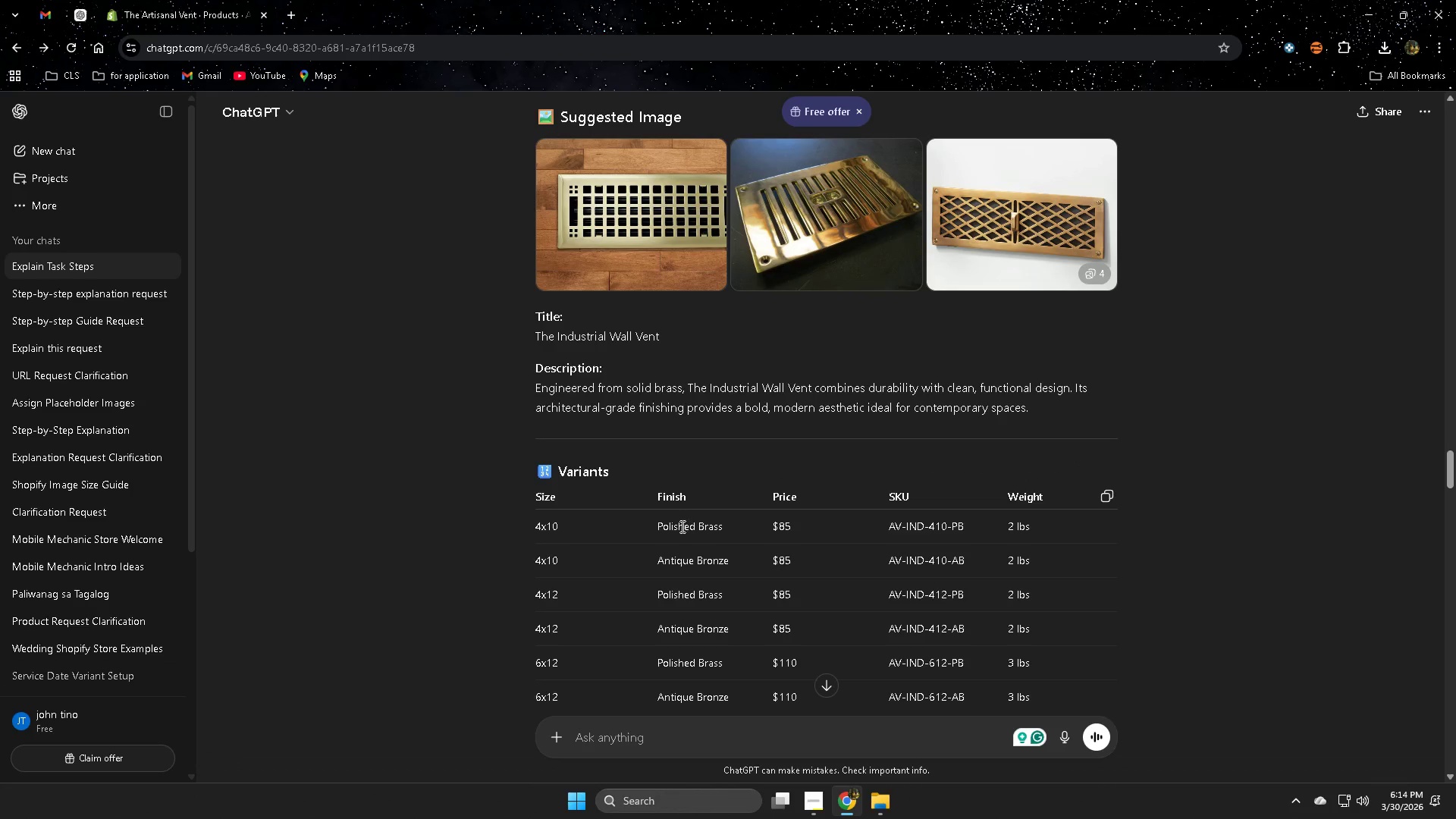 
double_click([681, 526])
 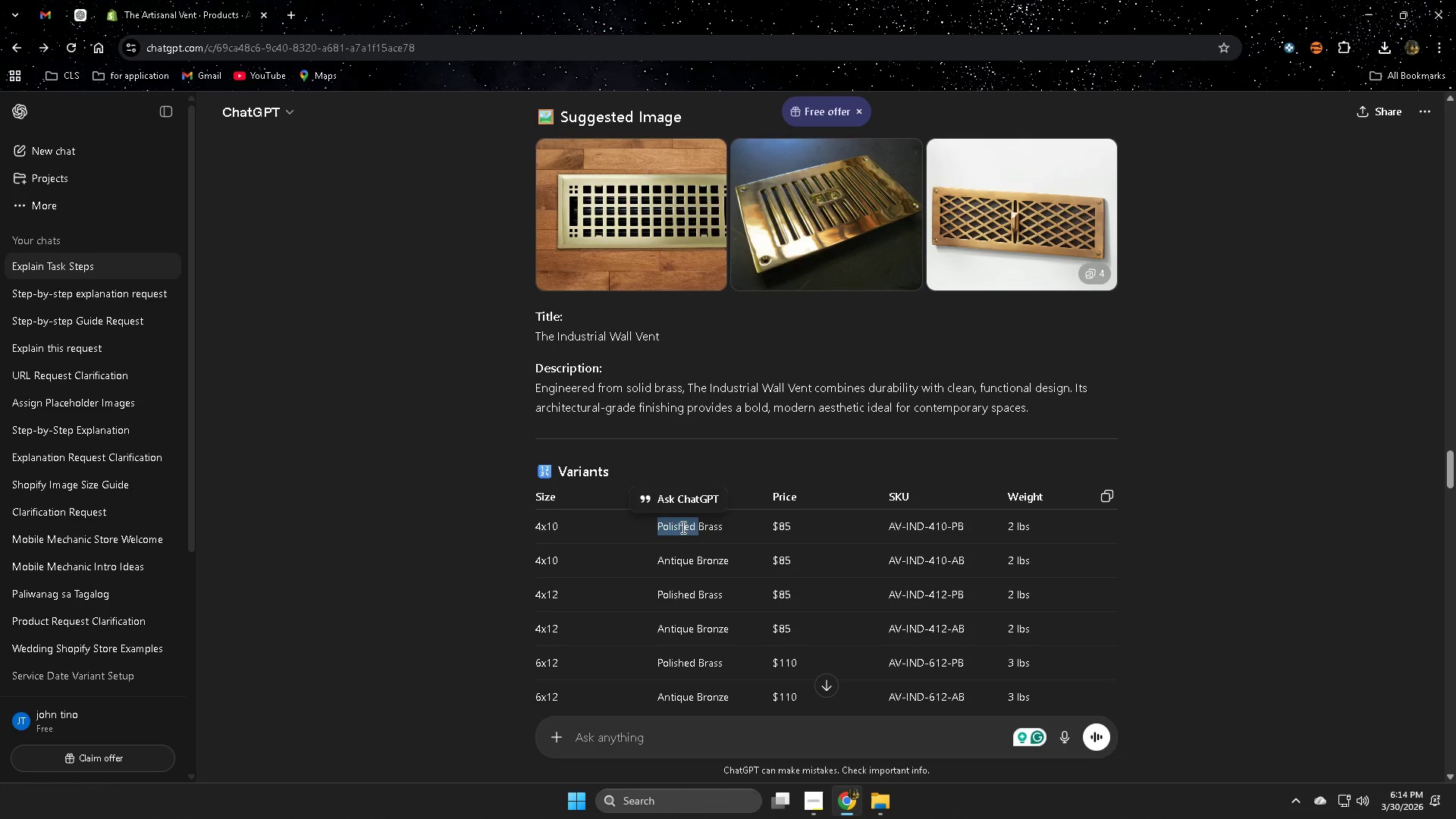 
double_click([692, 527])
 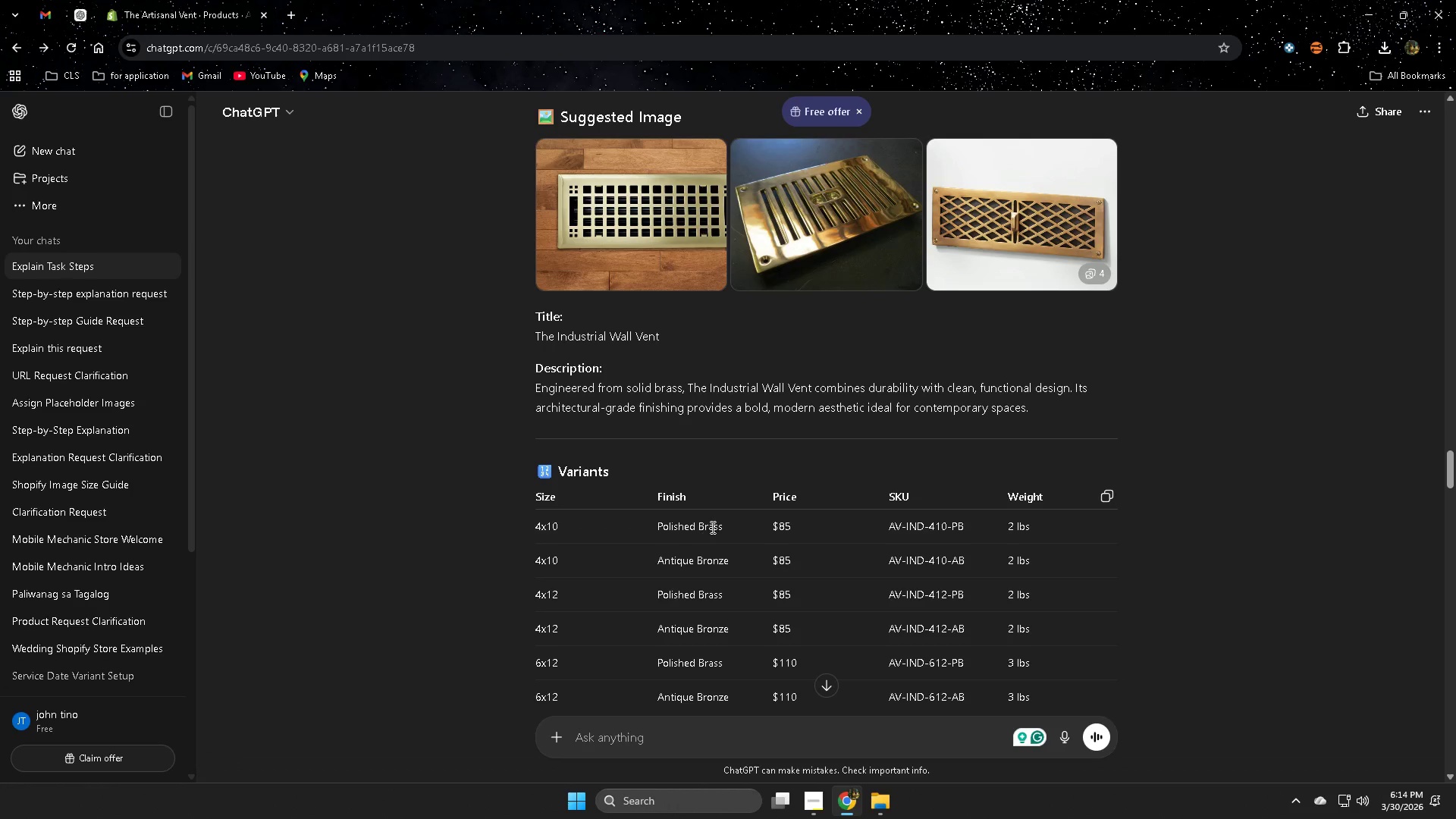 
triple_click([712, 527])
 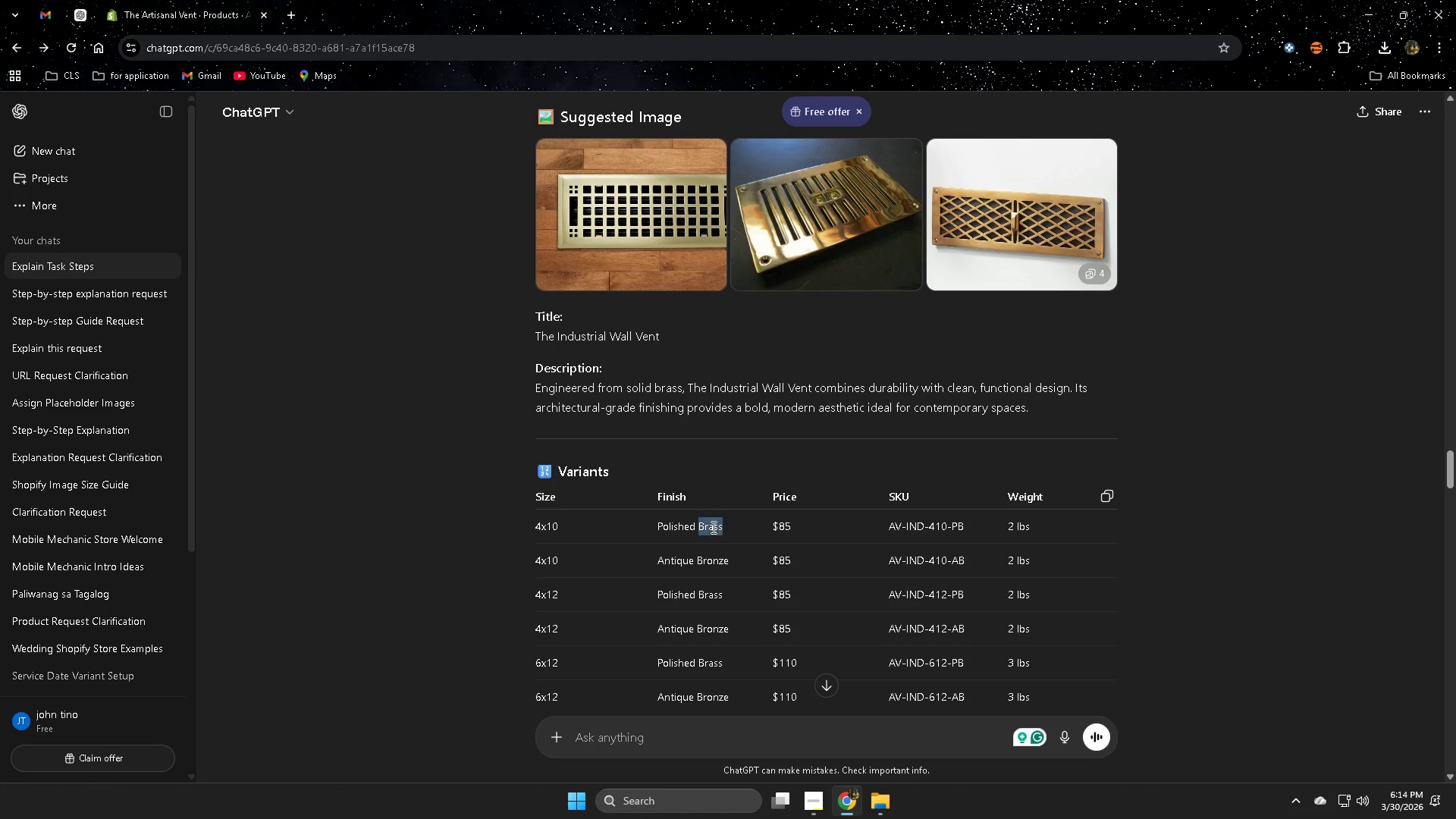 
triple_click([712, 527])
 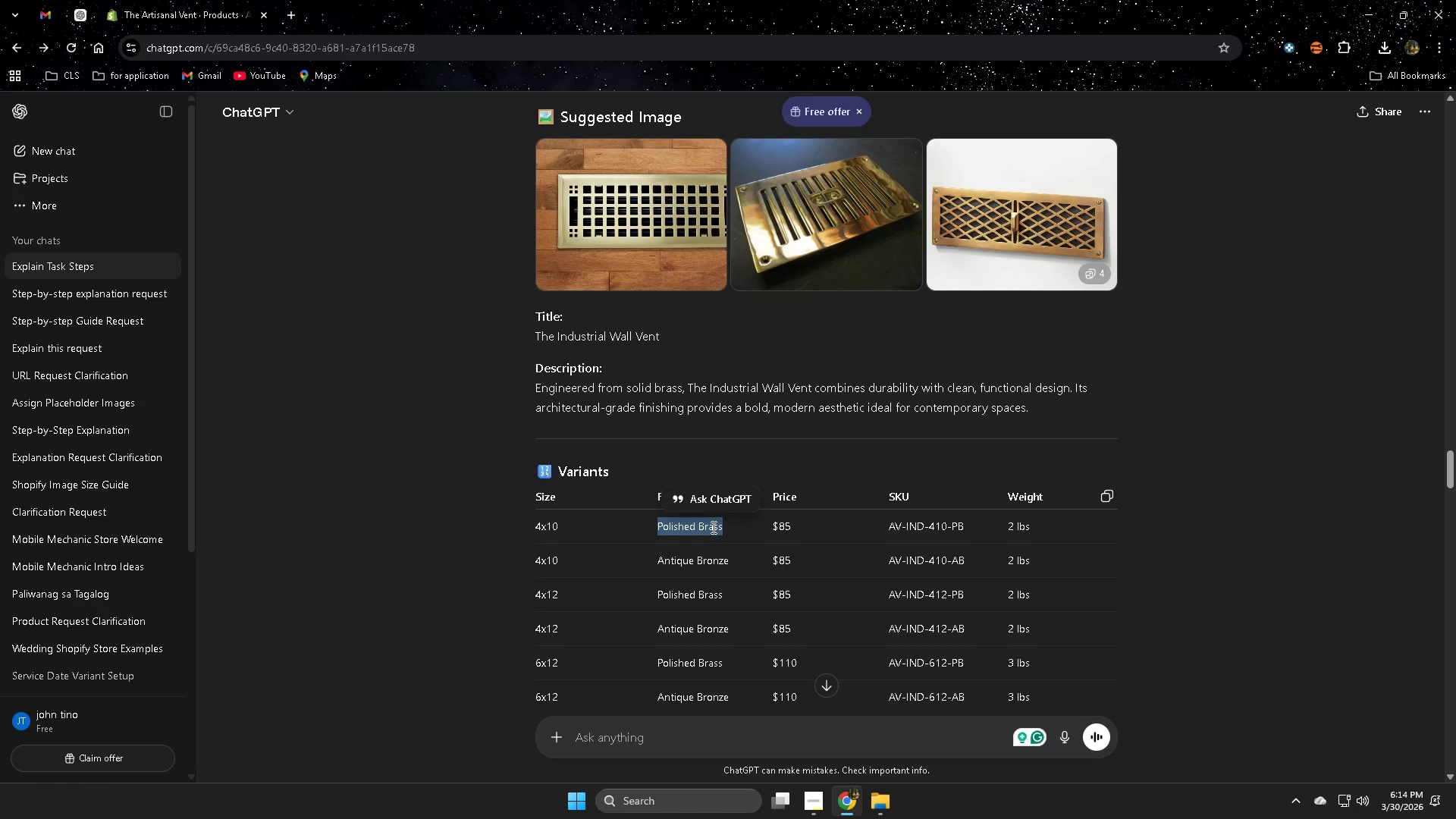 
triple_click([712, 527])
 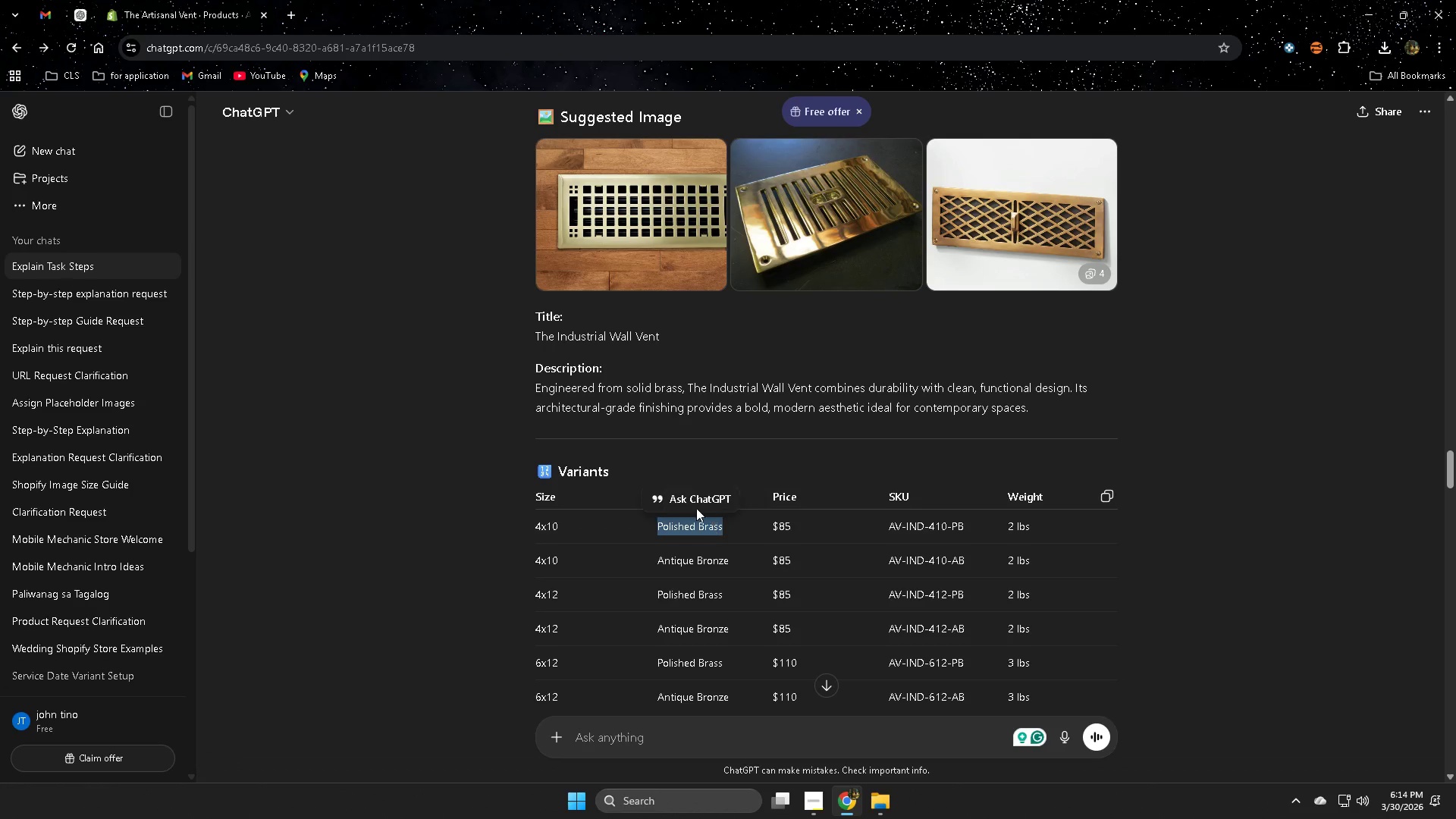 
key(Control+ControlLeft)
 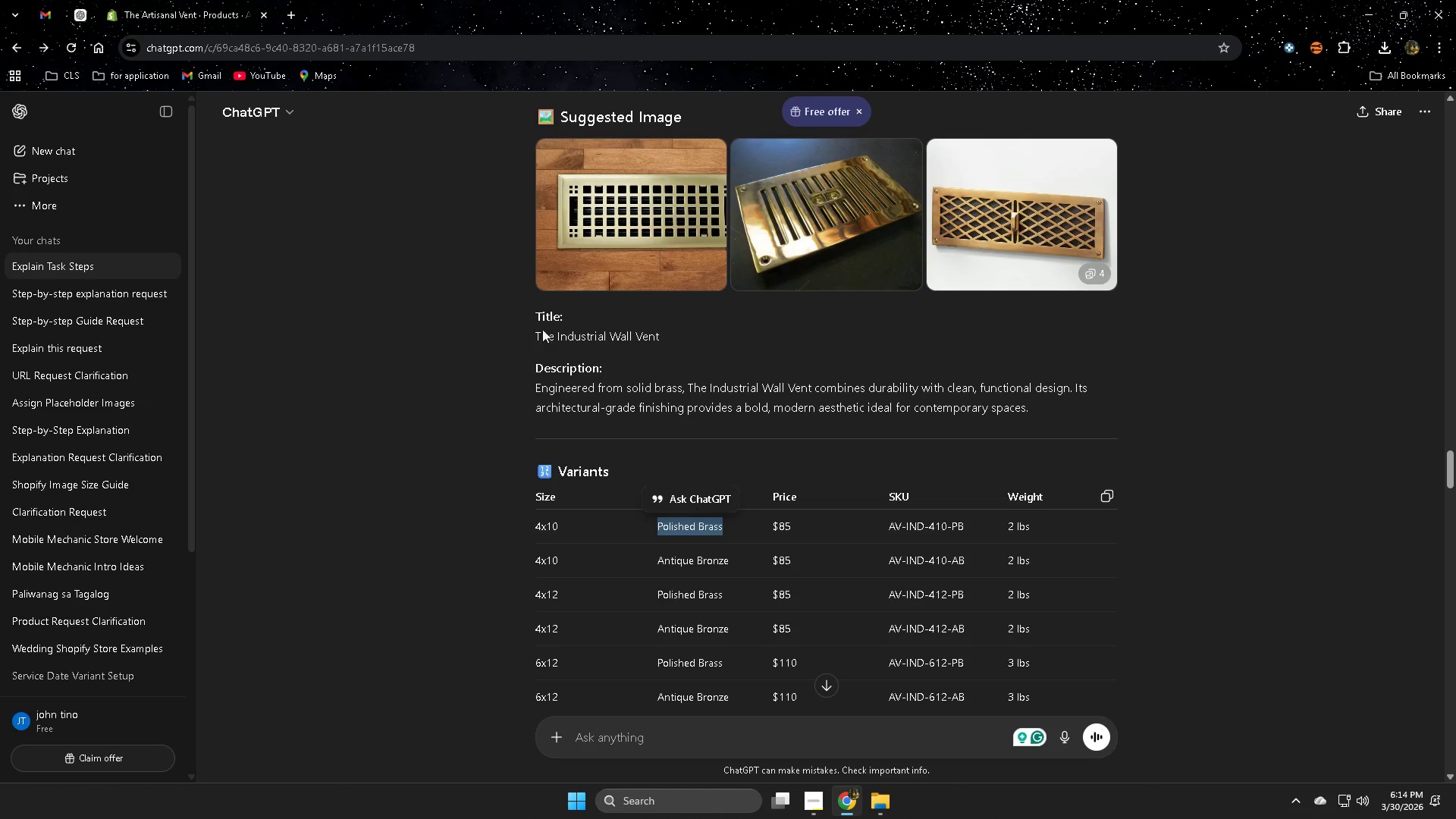 
key(Control+C)
 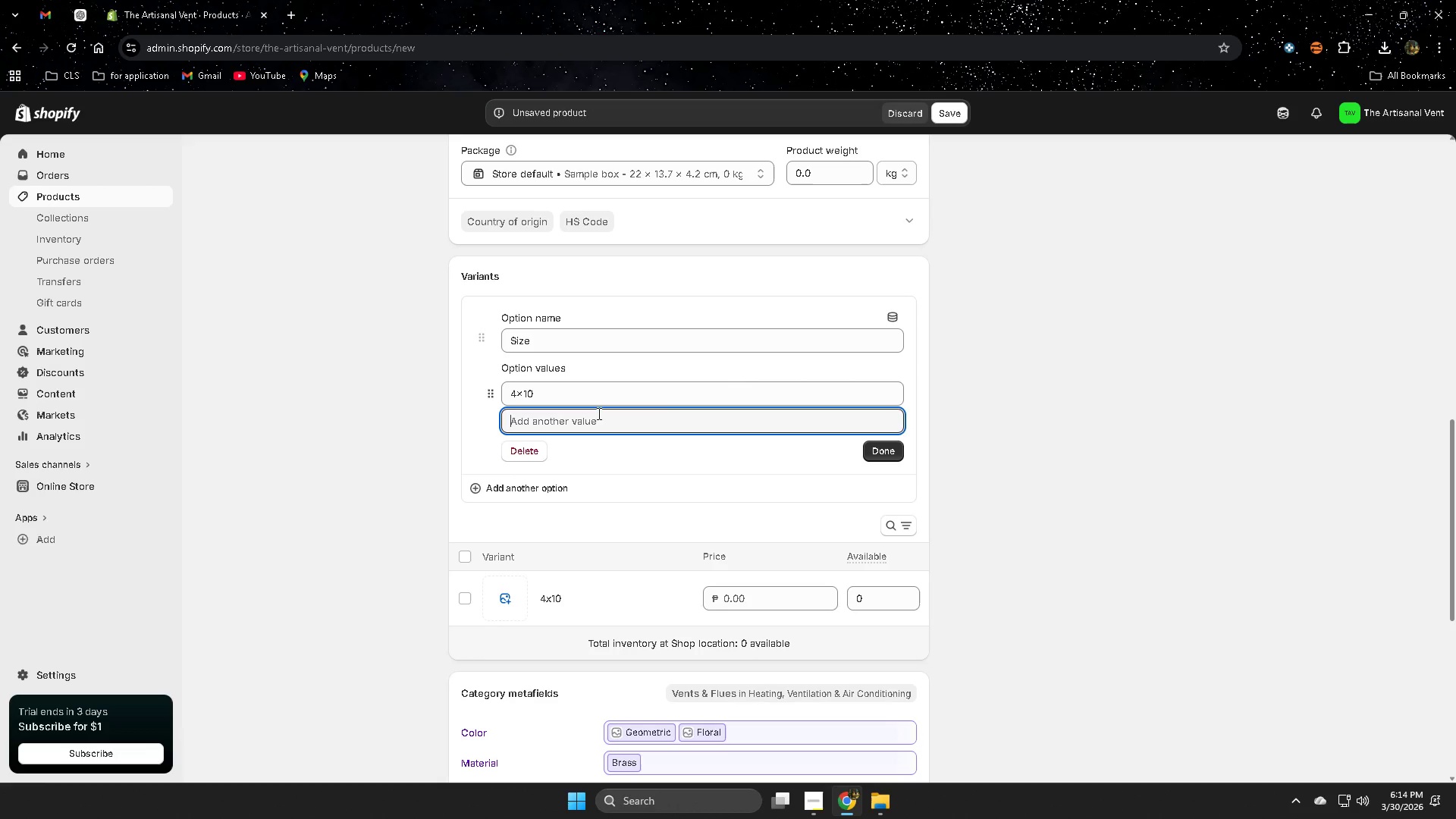 
key(Control+ControlLeft)
 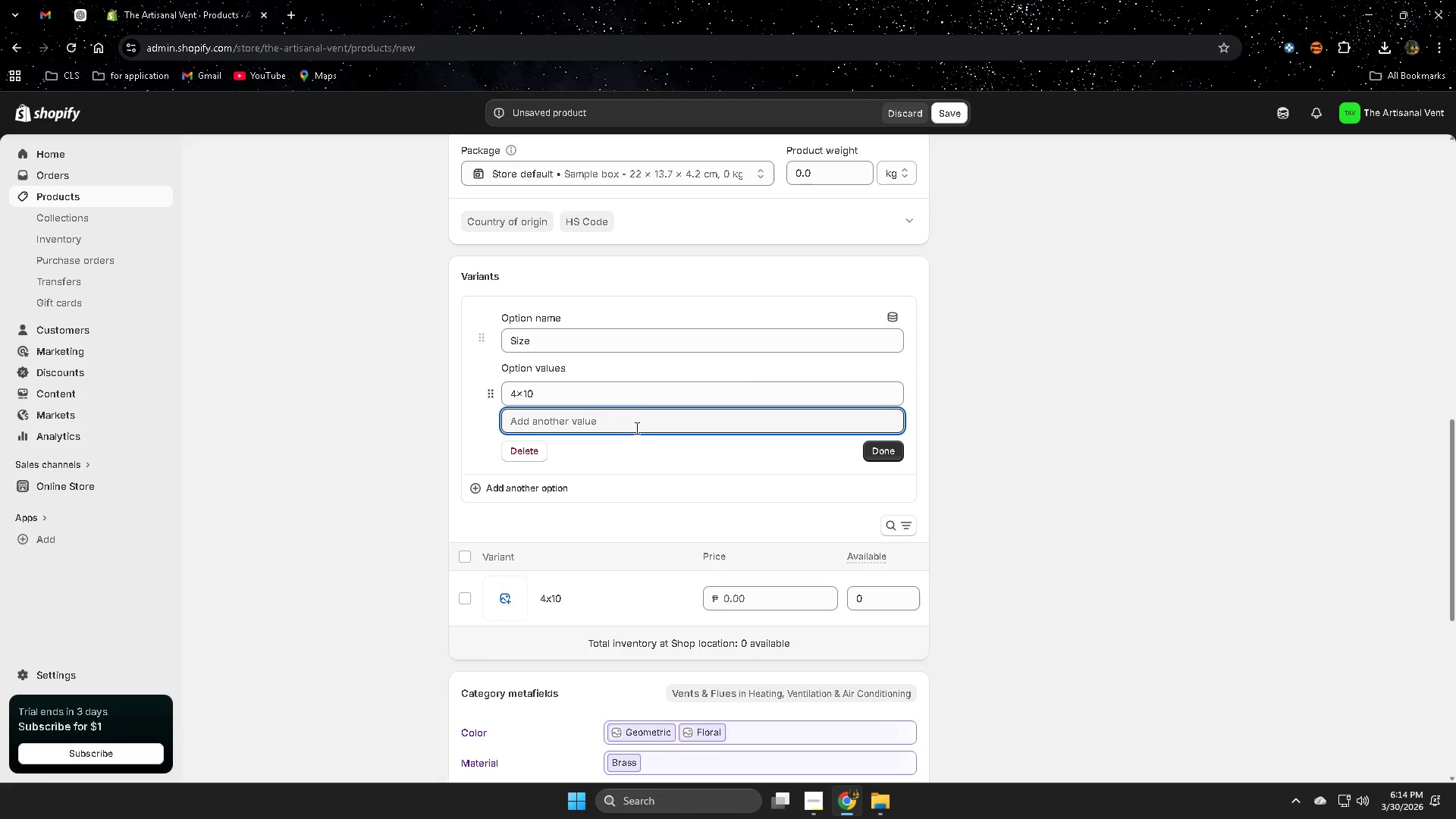 
key(Control+V)
 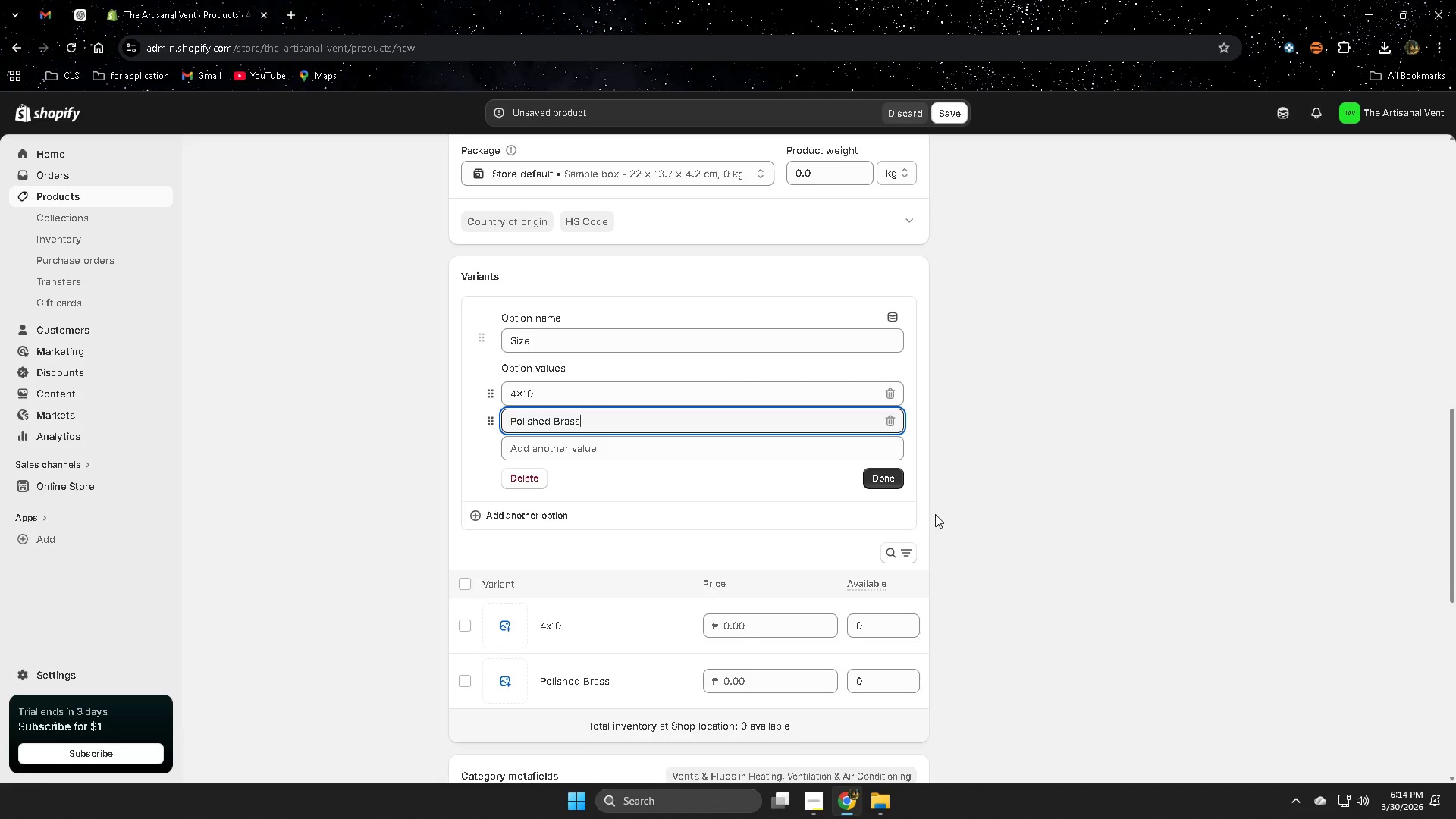 
left_click([885, 484])
 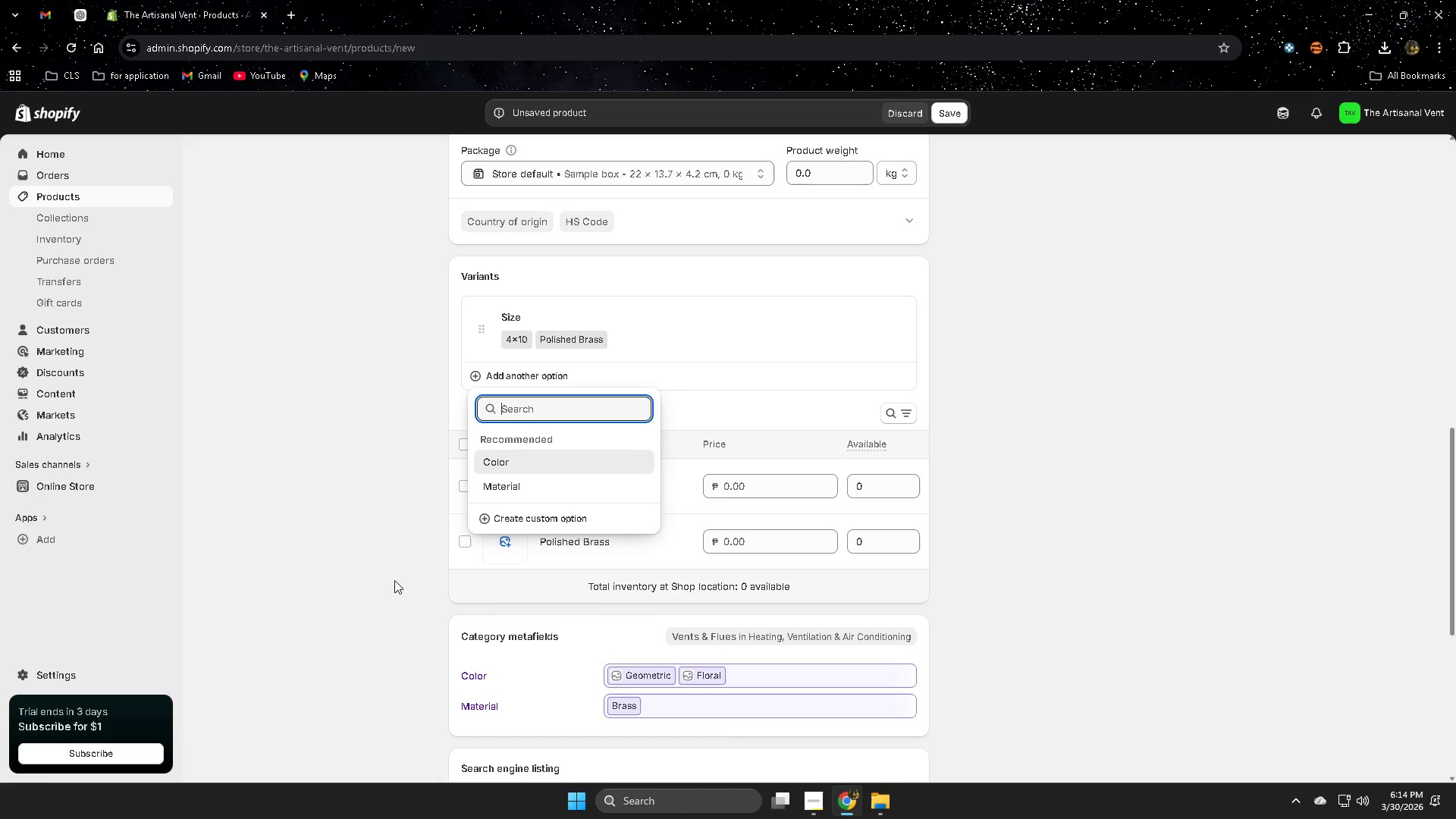 
wait(7.3)
 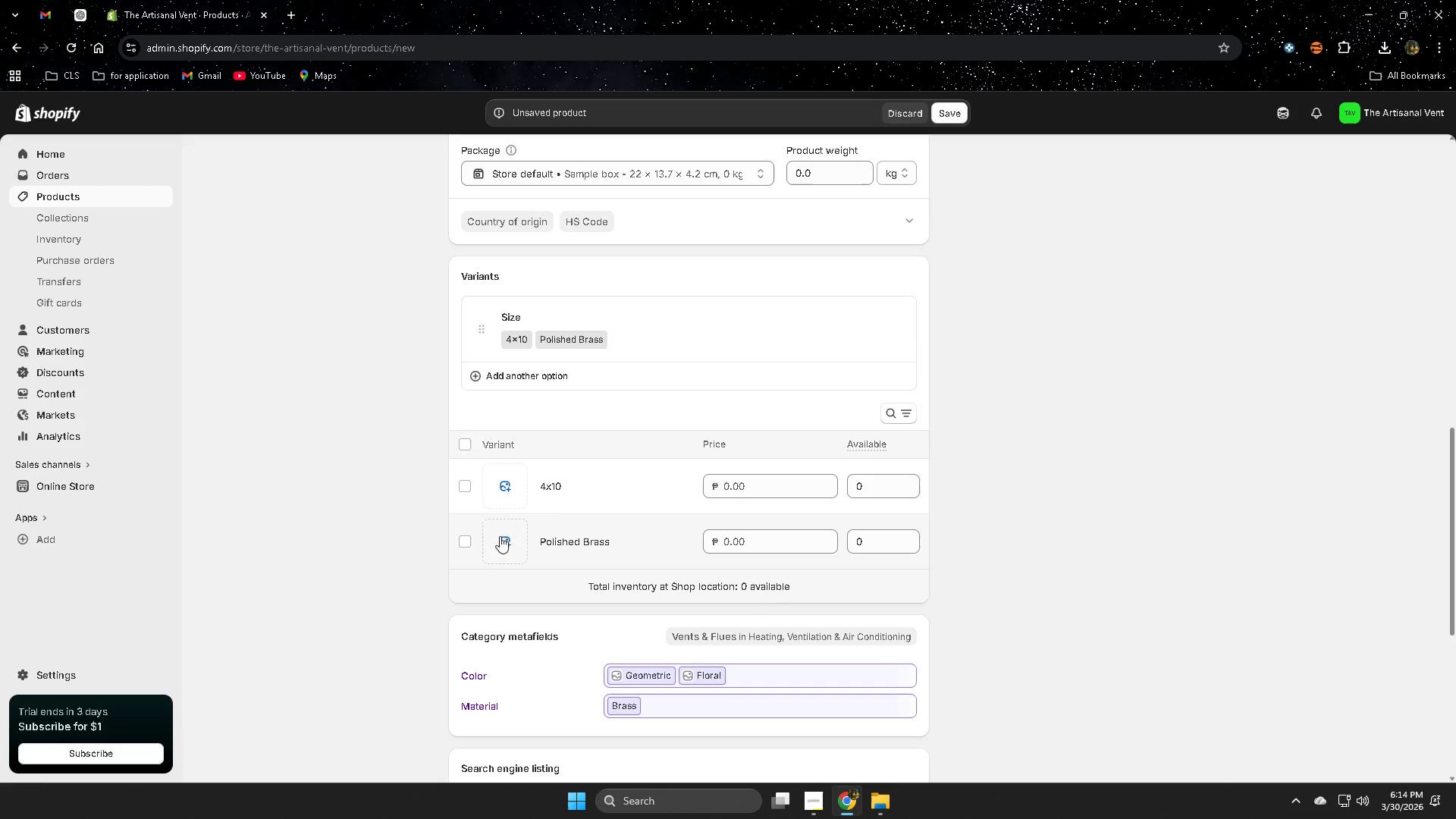 
left_click([194, 2])